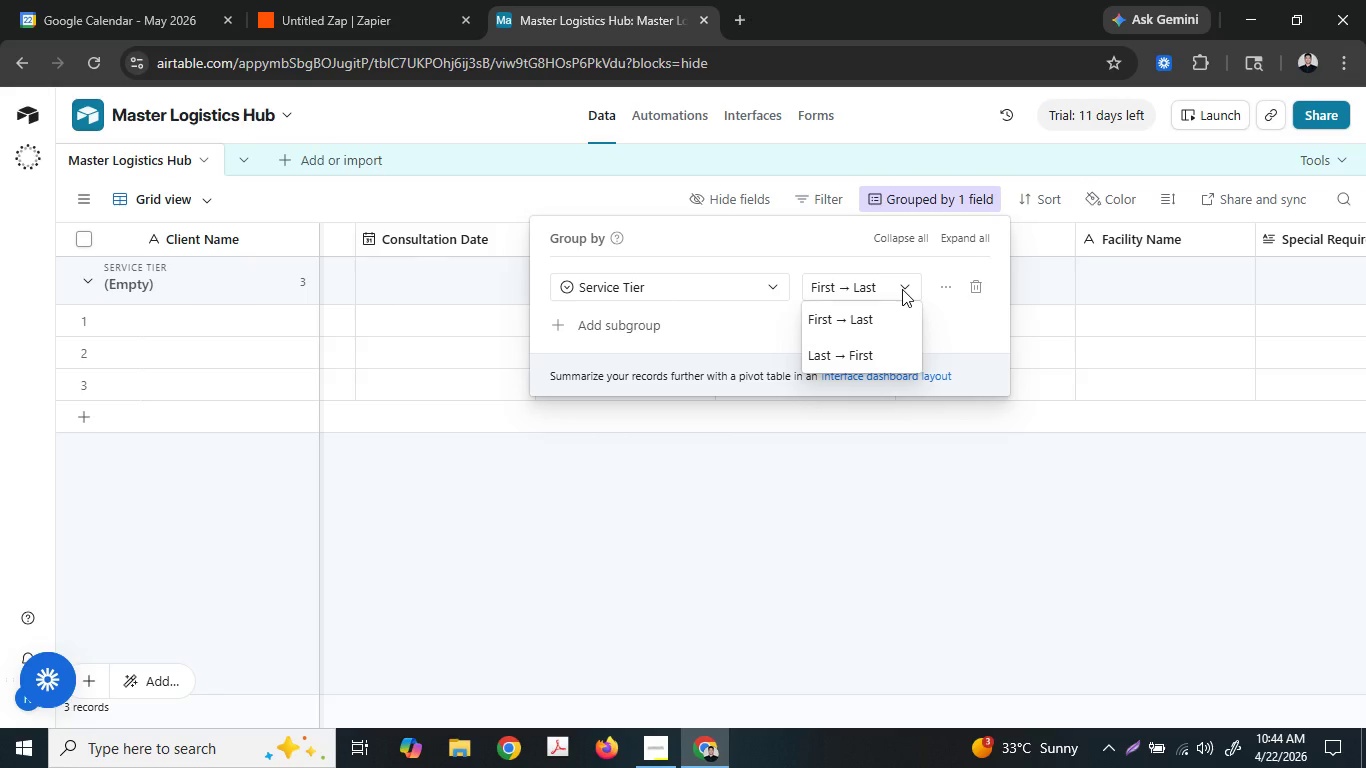 
left_click([902, 289])
 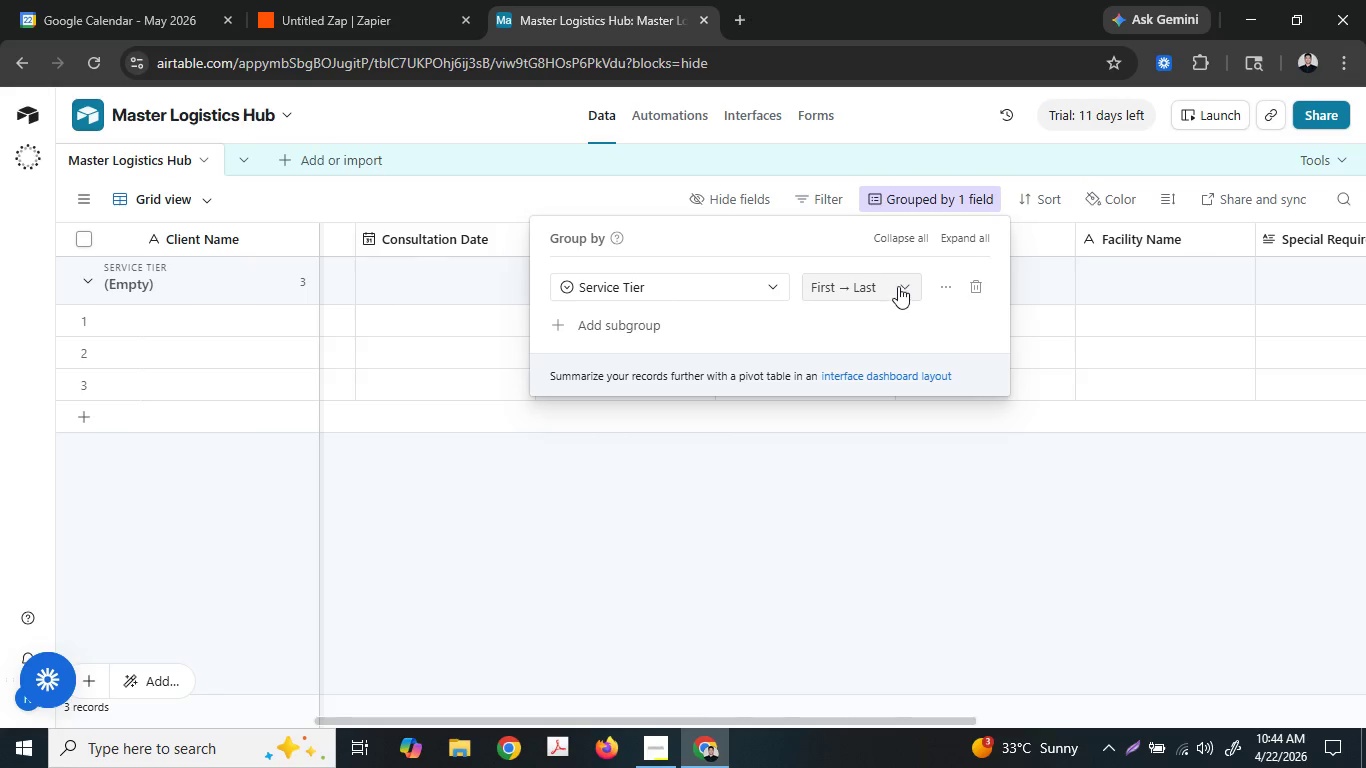 
left_click([962, 230])
 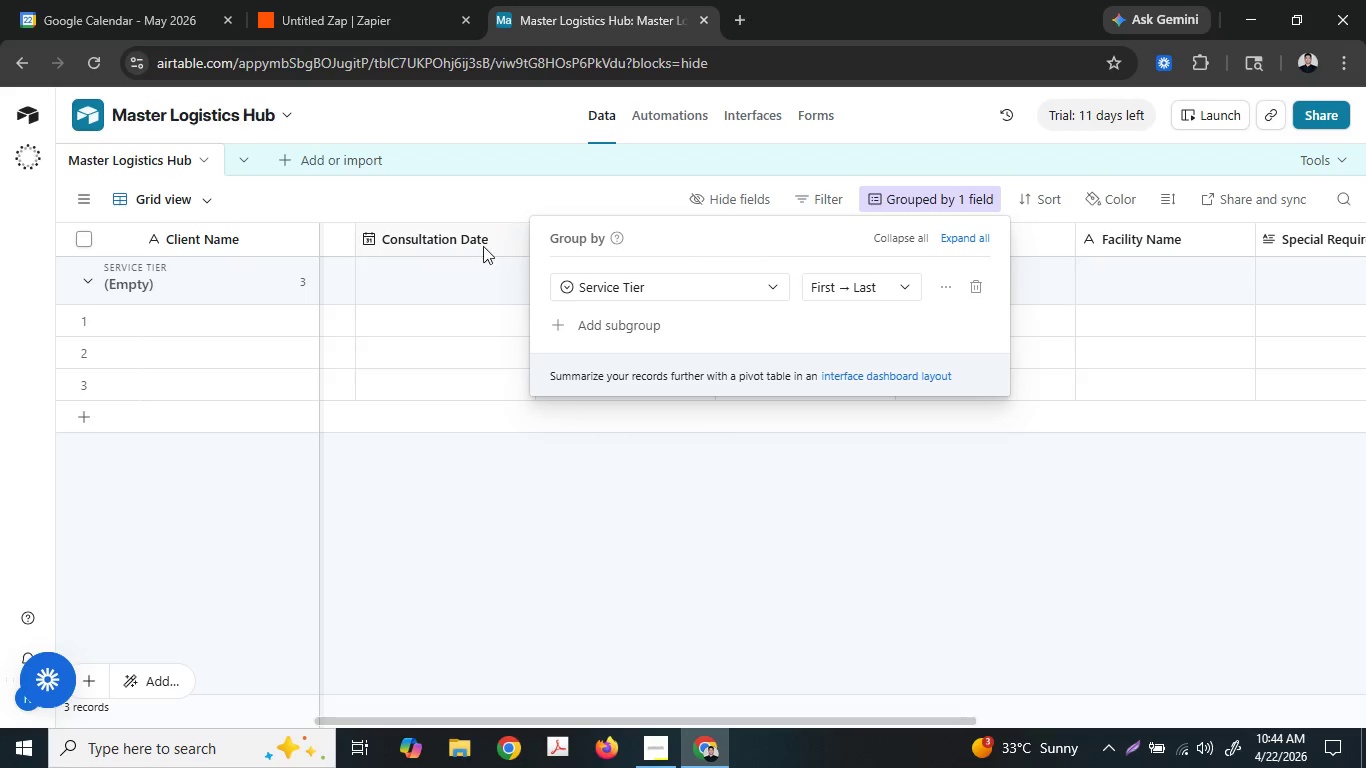 
wait(5.22)
 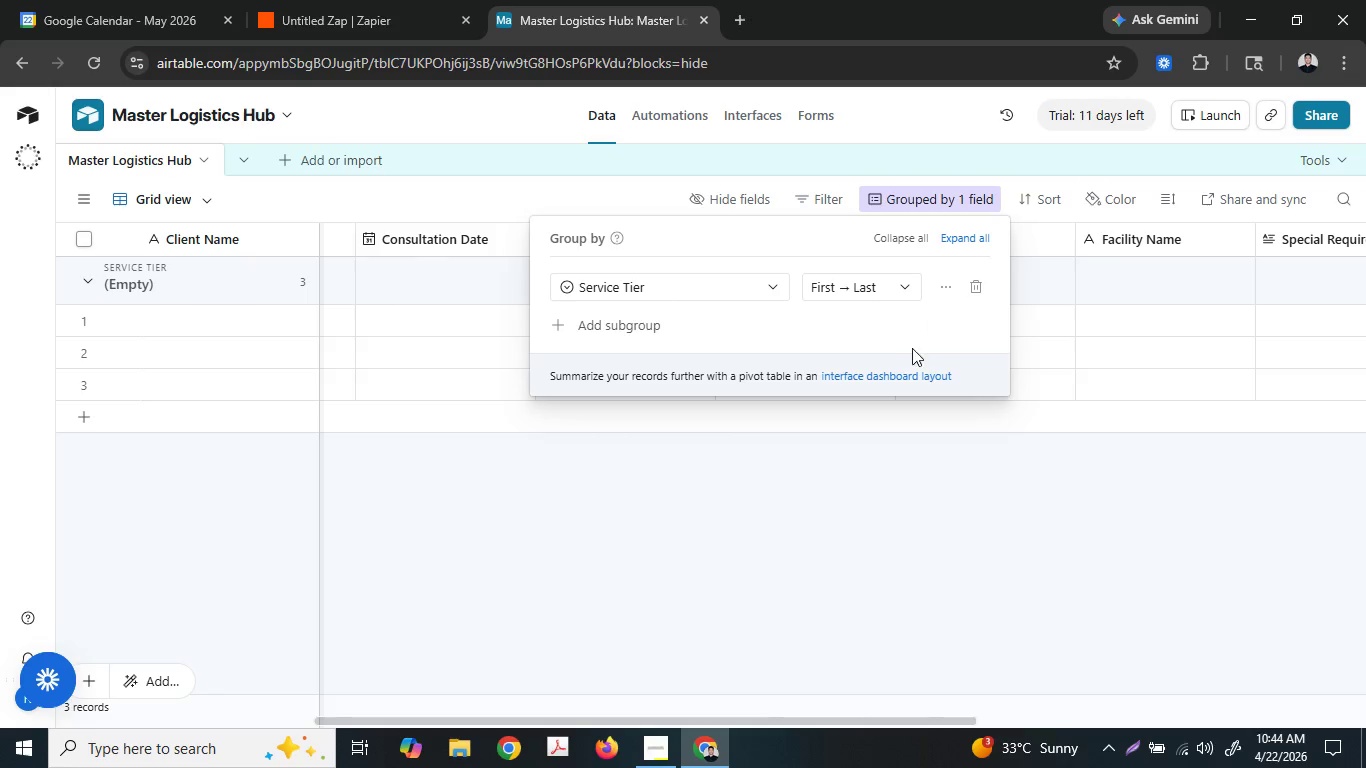 
left_click_drag(start_coordinate=[705, 225], to_coordinate=[768, 240])
 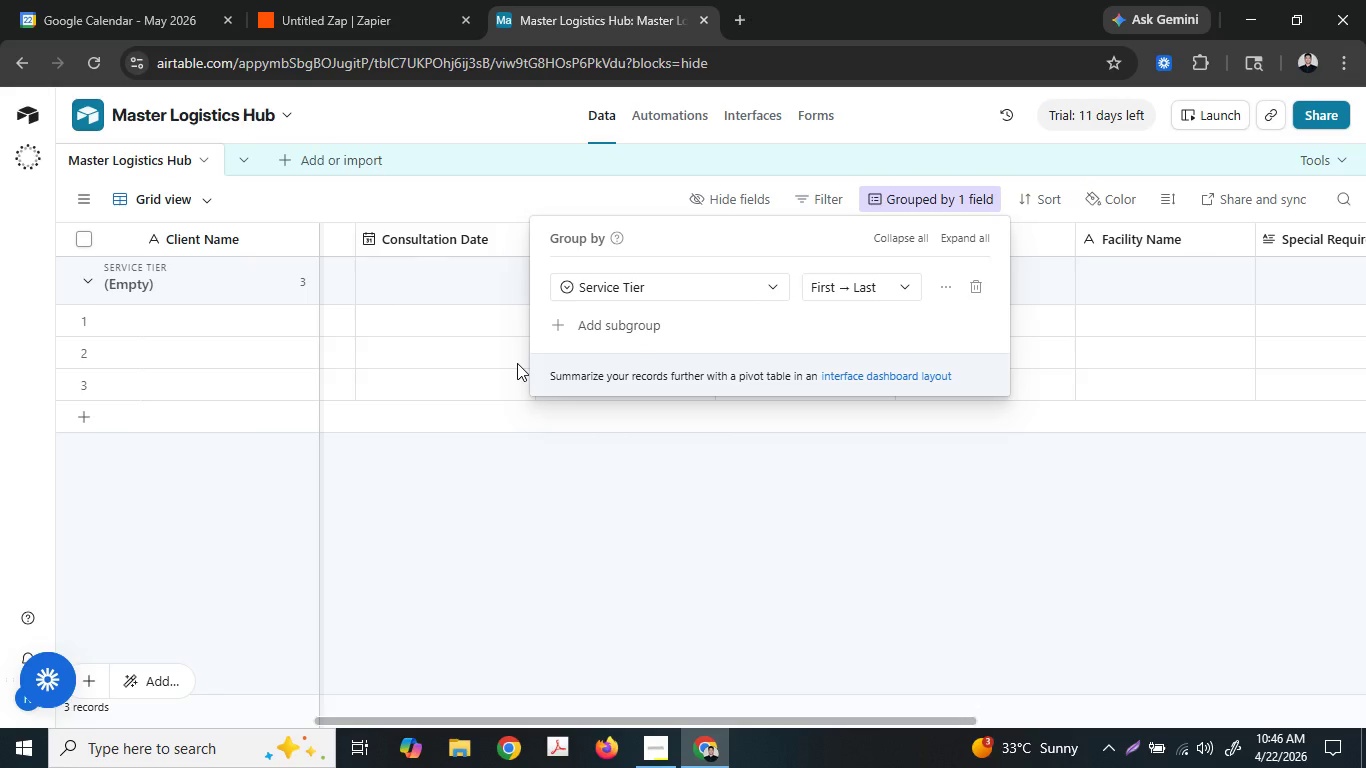 
wait(82.45)
 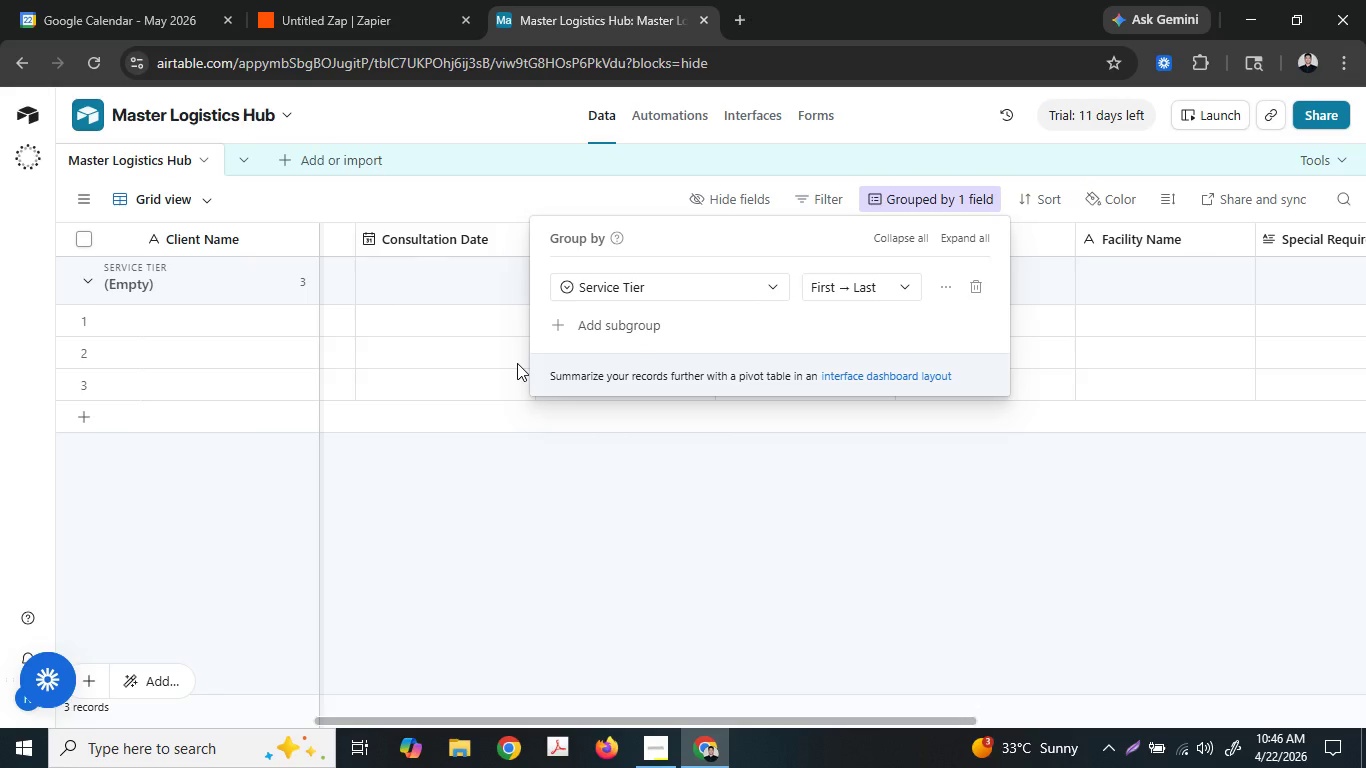 
left_click([862, 370])
 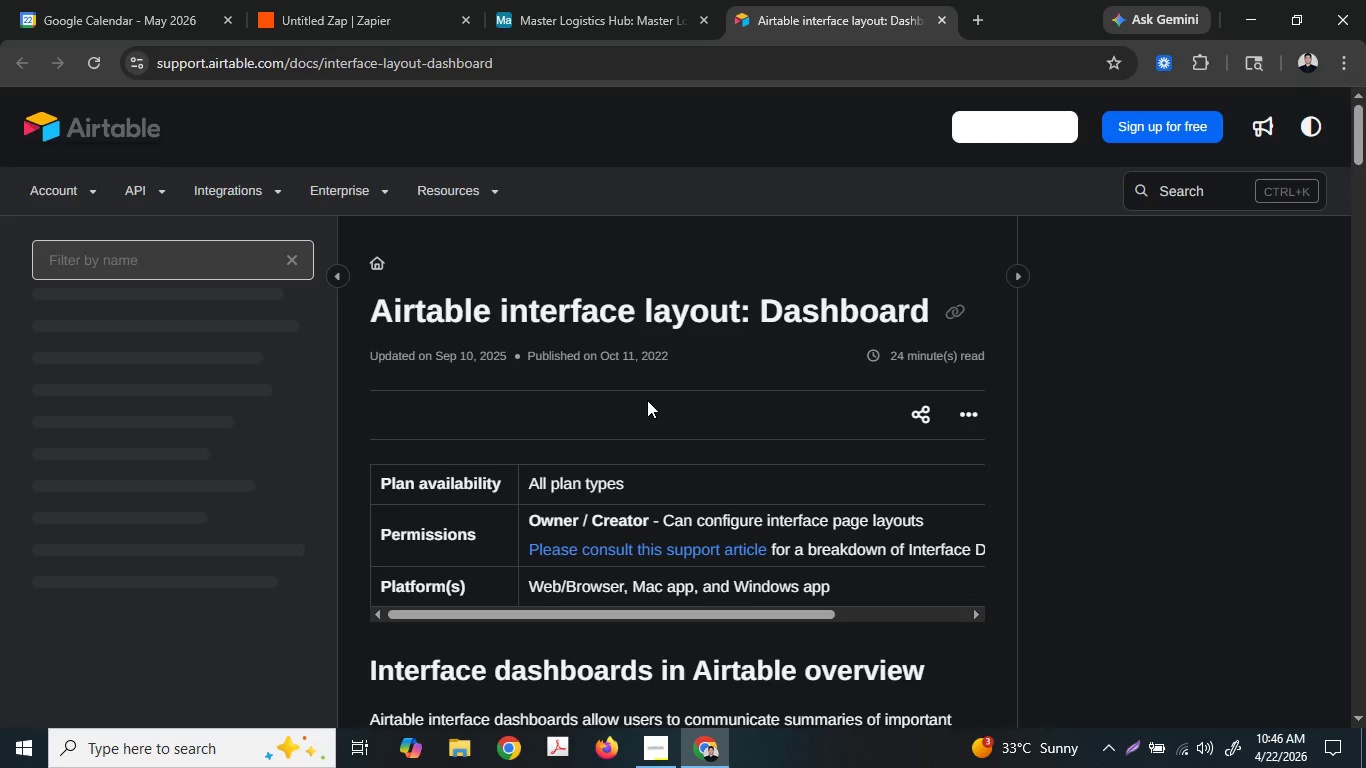 
wait(13.55)
 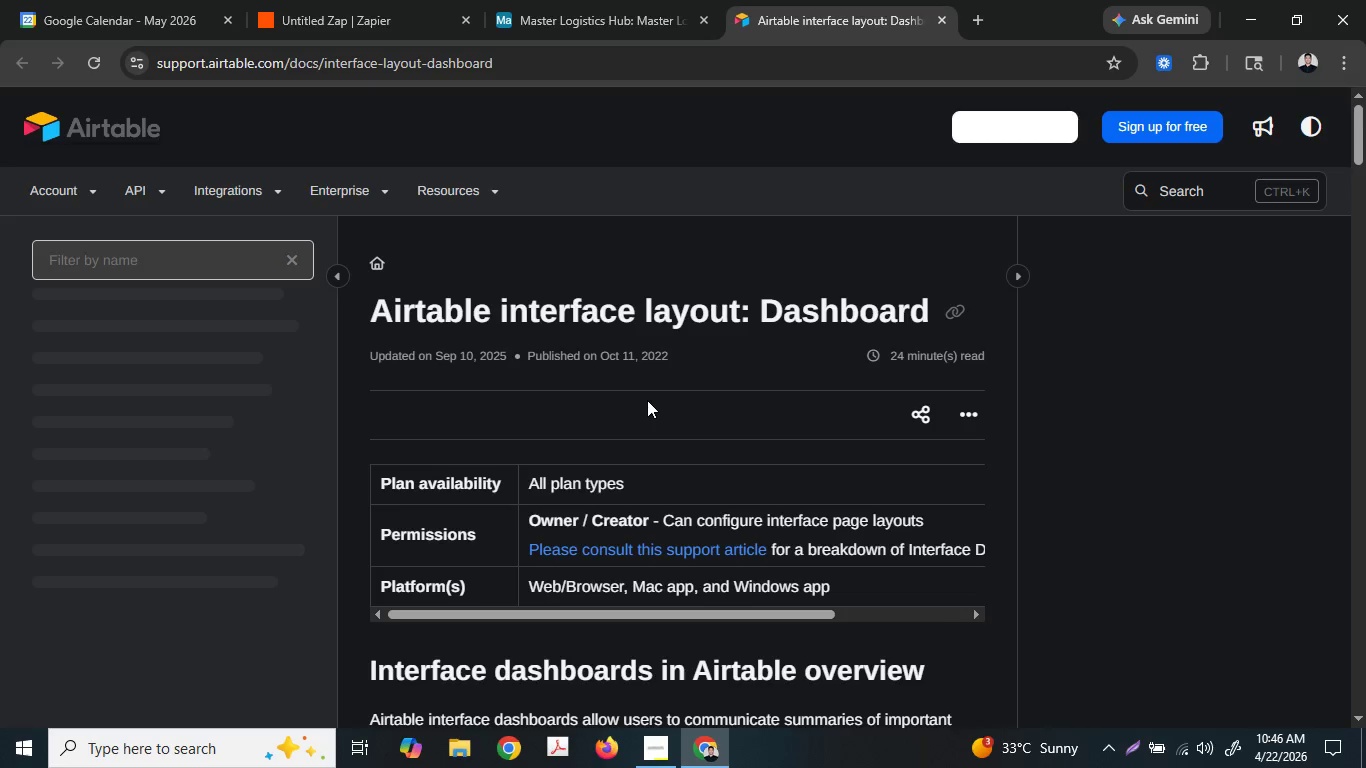 
scroll: coordinate [692, 280], scroll_direction: down, amount: 2.0
 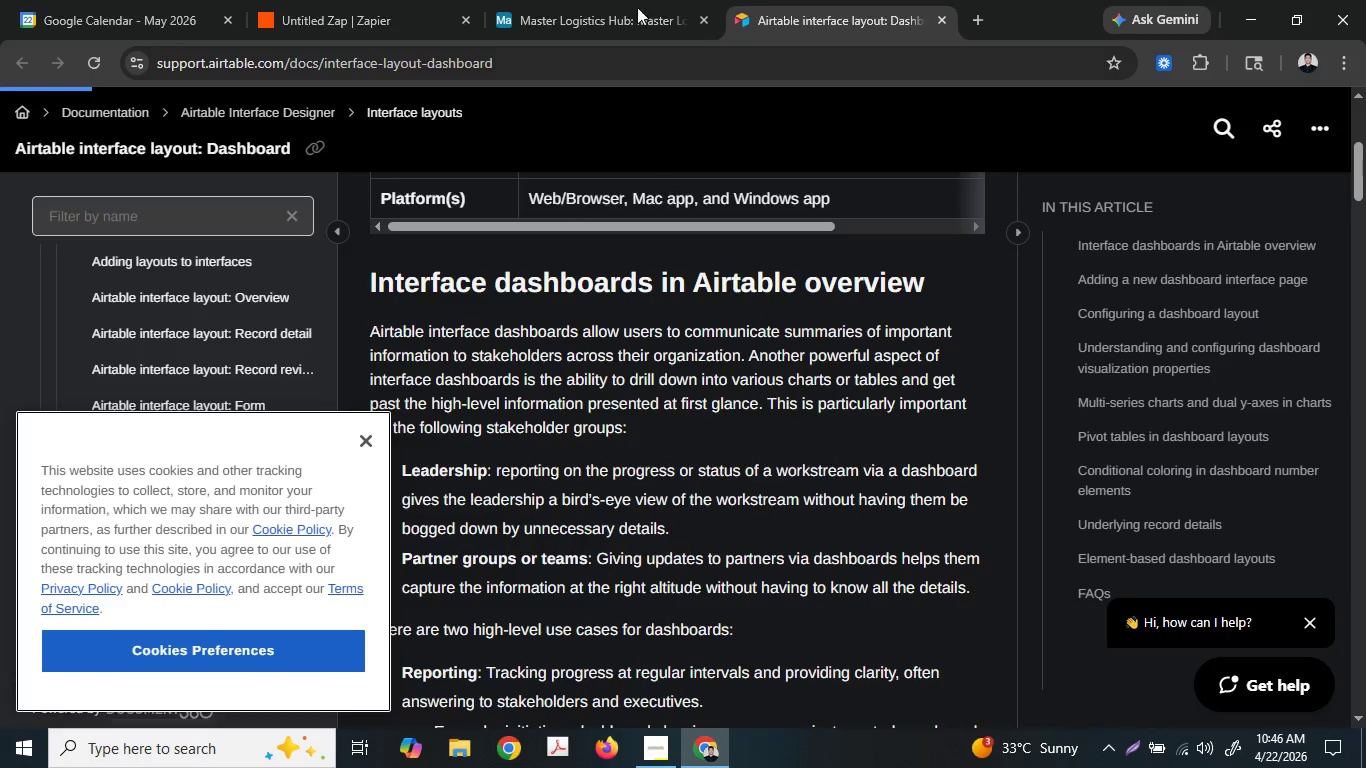 
left_click([643, 0])
 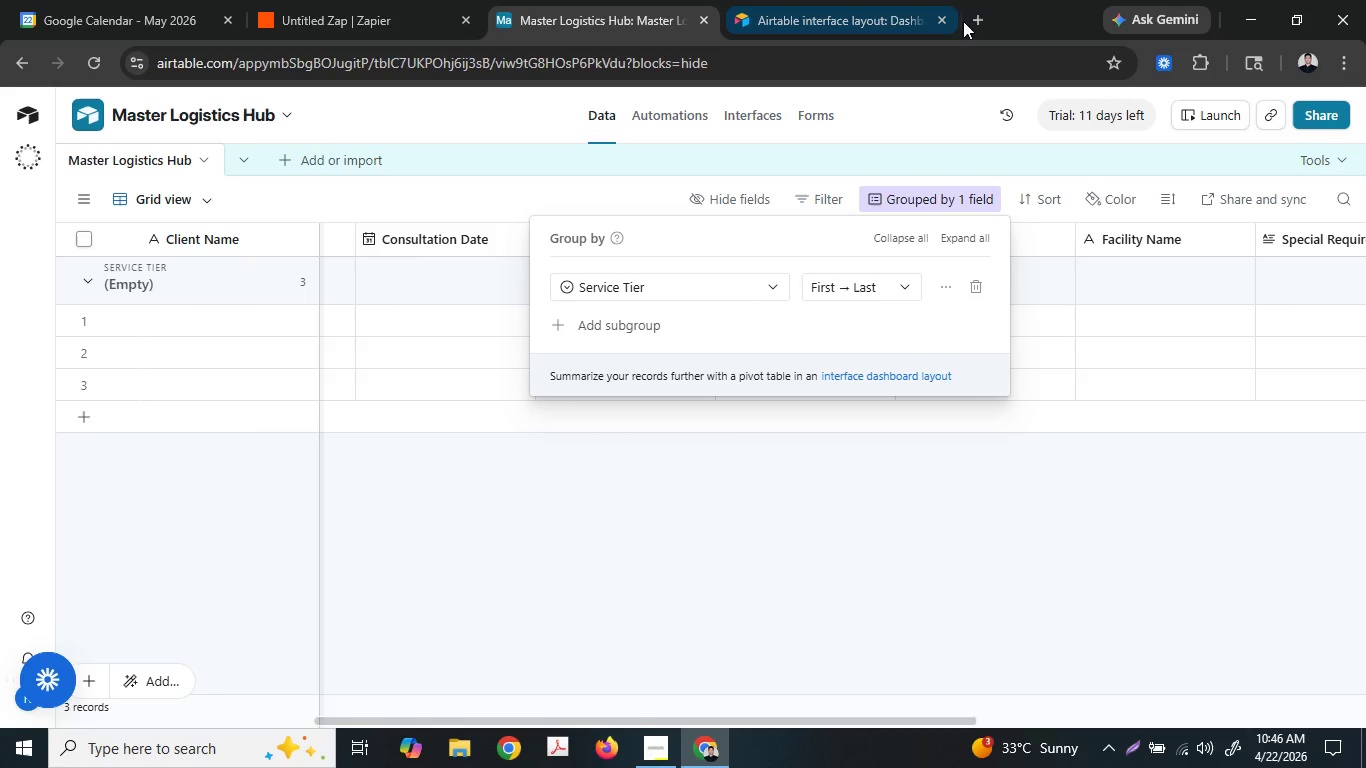 
left_click([945, 20])
 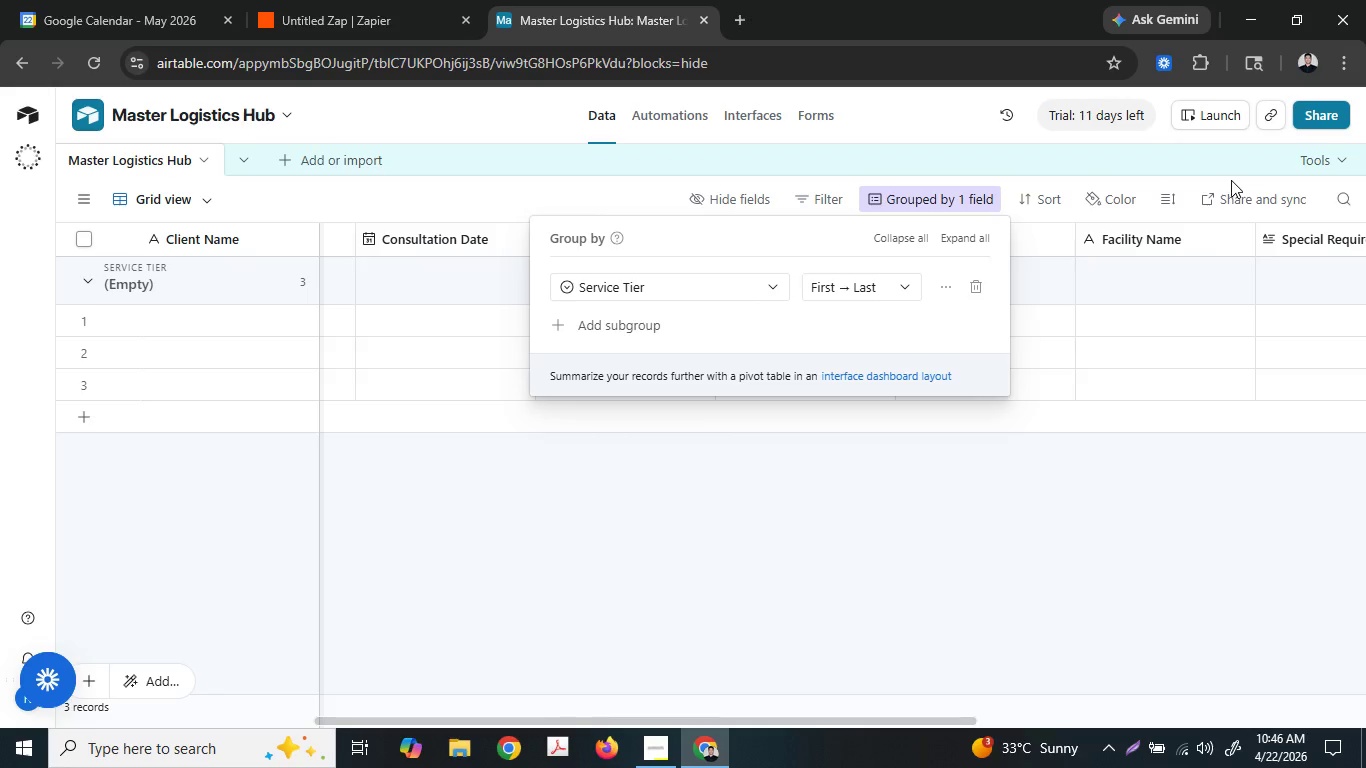 
left_click([1169, 461])
 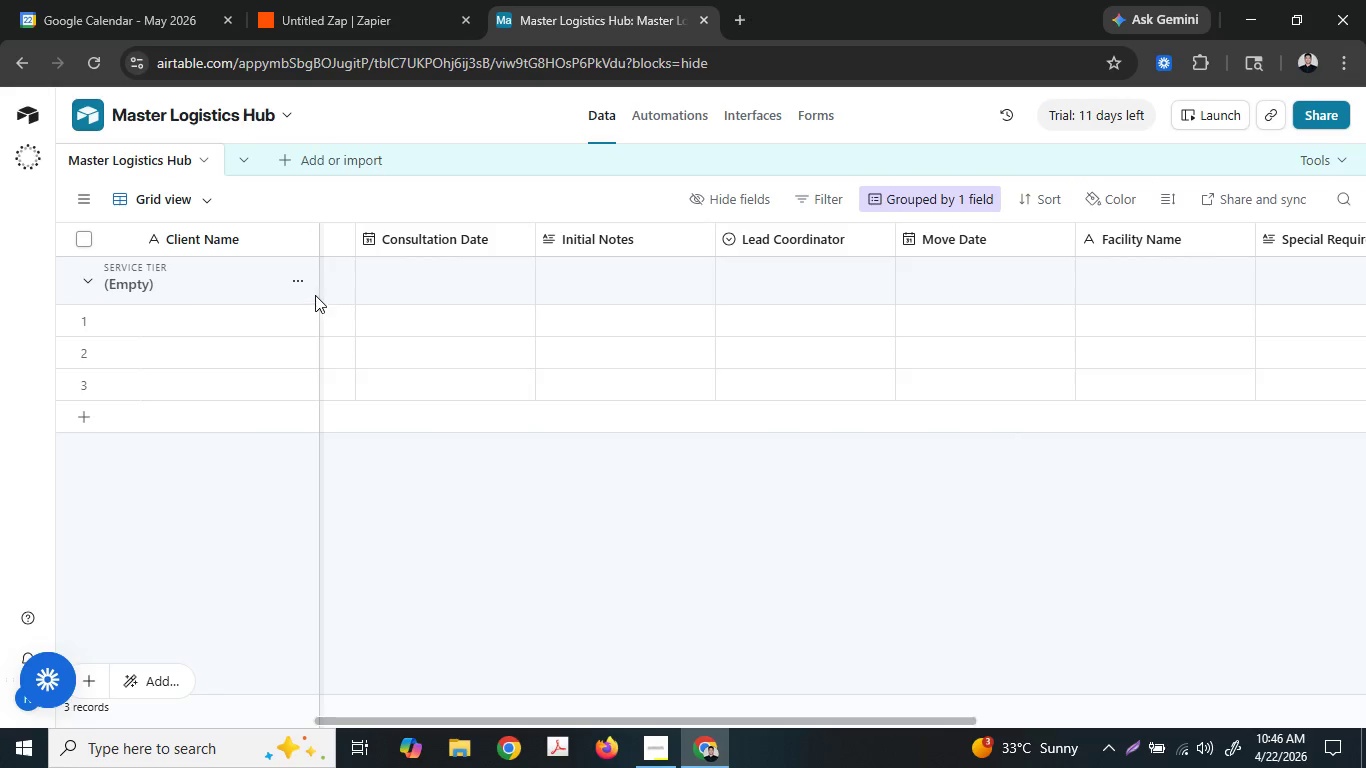 
left_click([297, 284])
 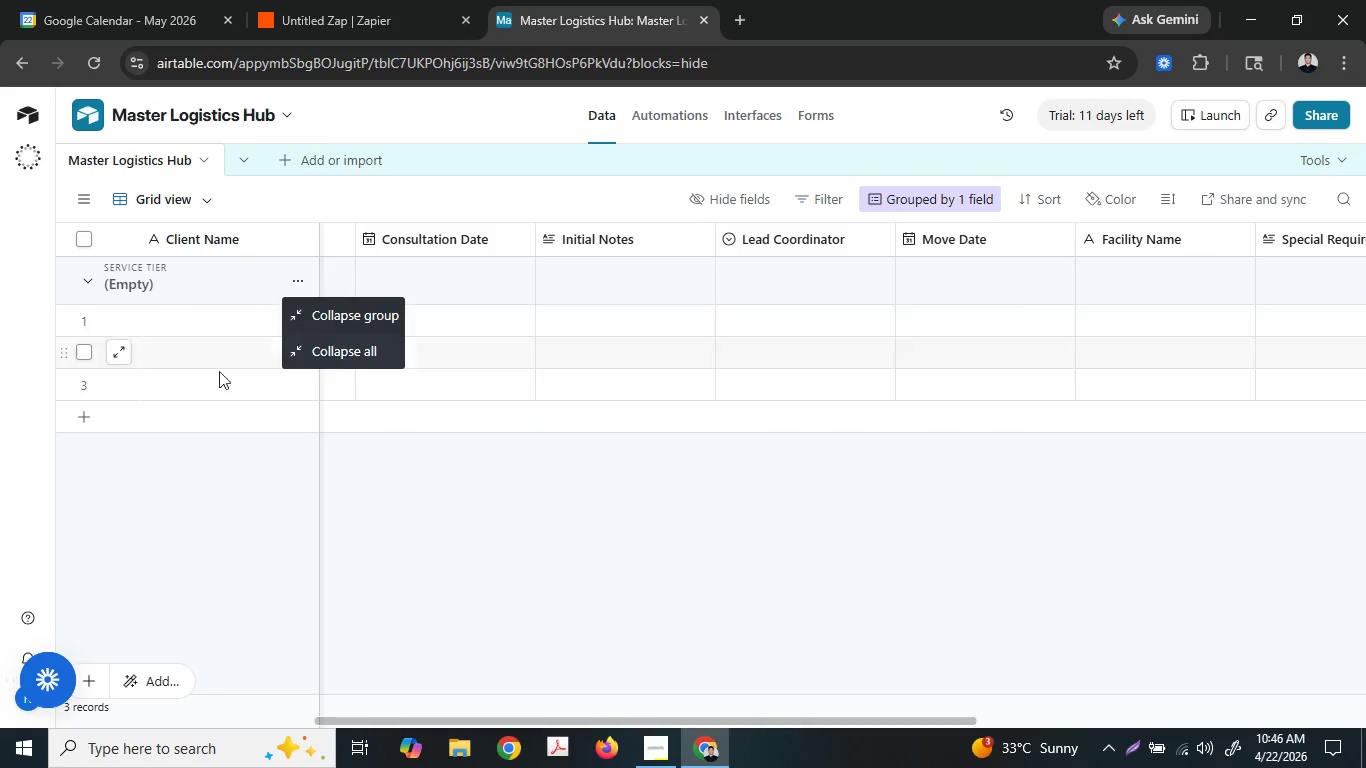 
left_click([243, 481])
 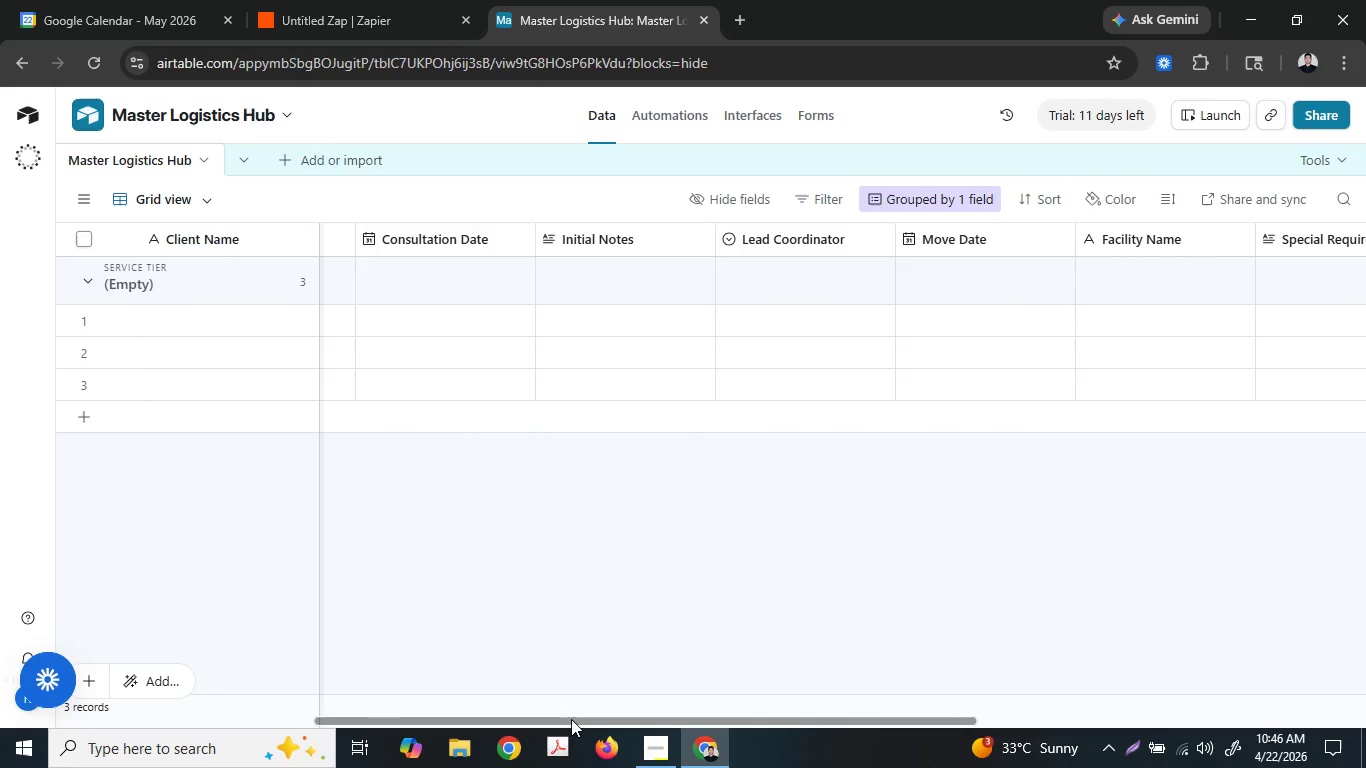 
left_click_drag(start_coordinate=[571, 721], to_coordinate=[363, 646])
 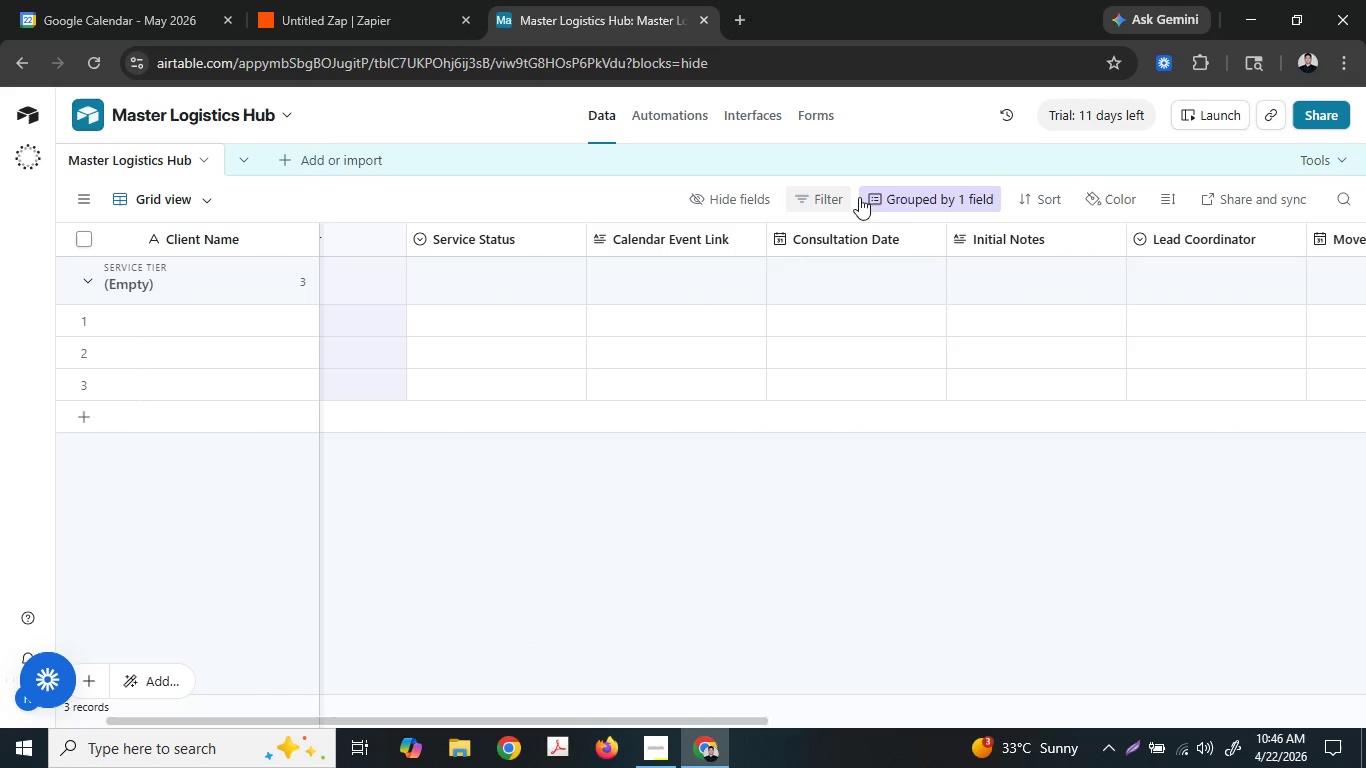 
left_click([951, 189])
 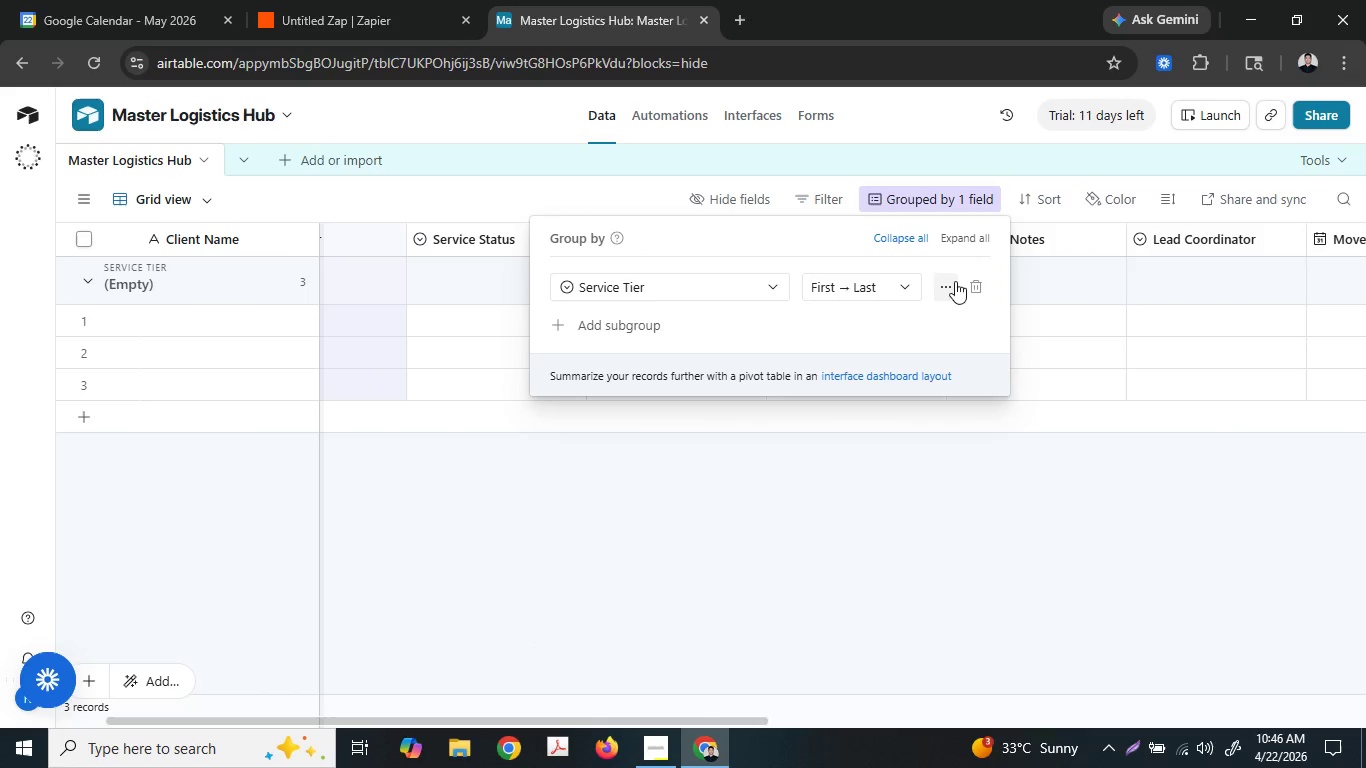 
left_click([967, 290])
 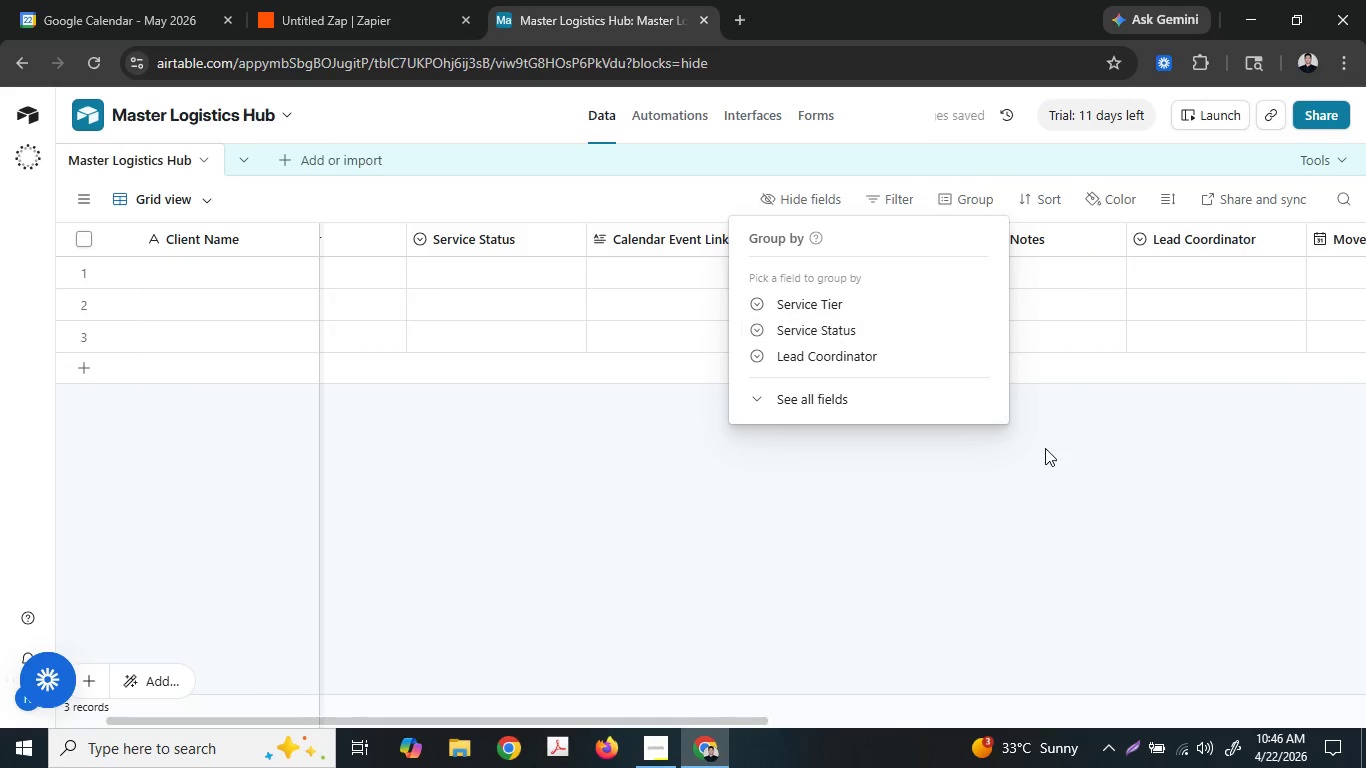 
left_click([1113, 457])
 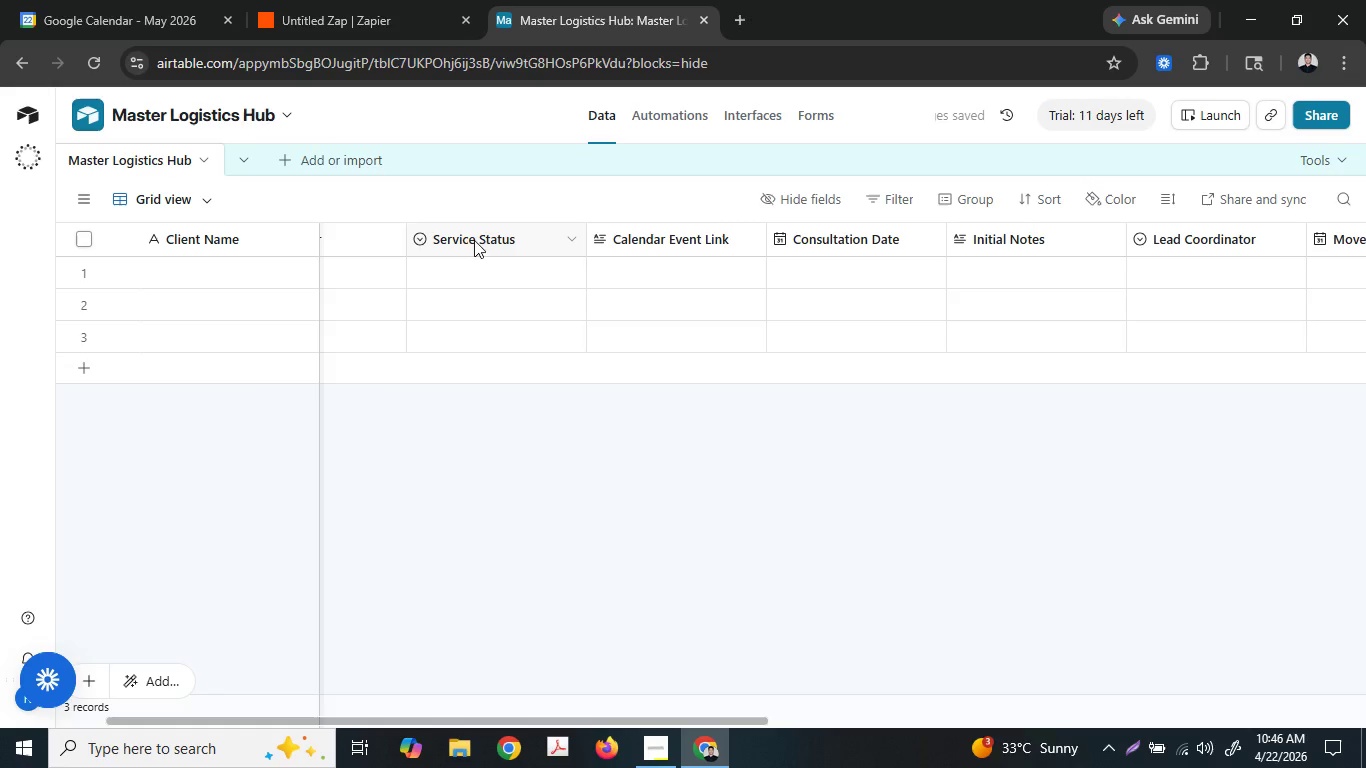 
left_click([203, 210])
 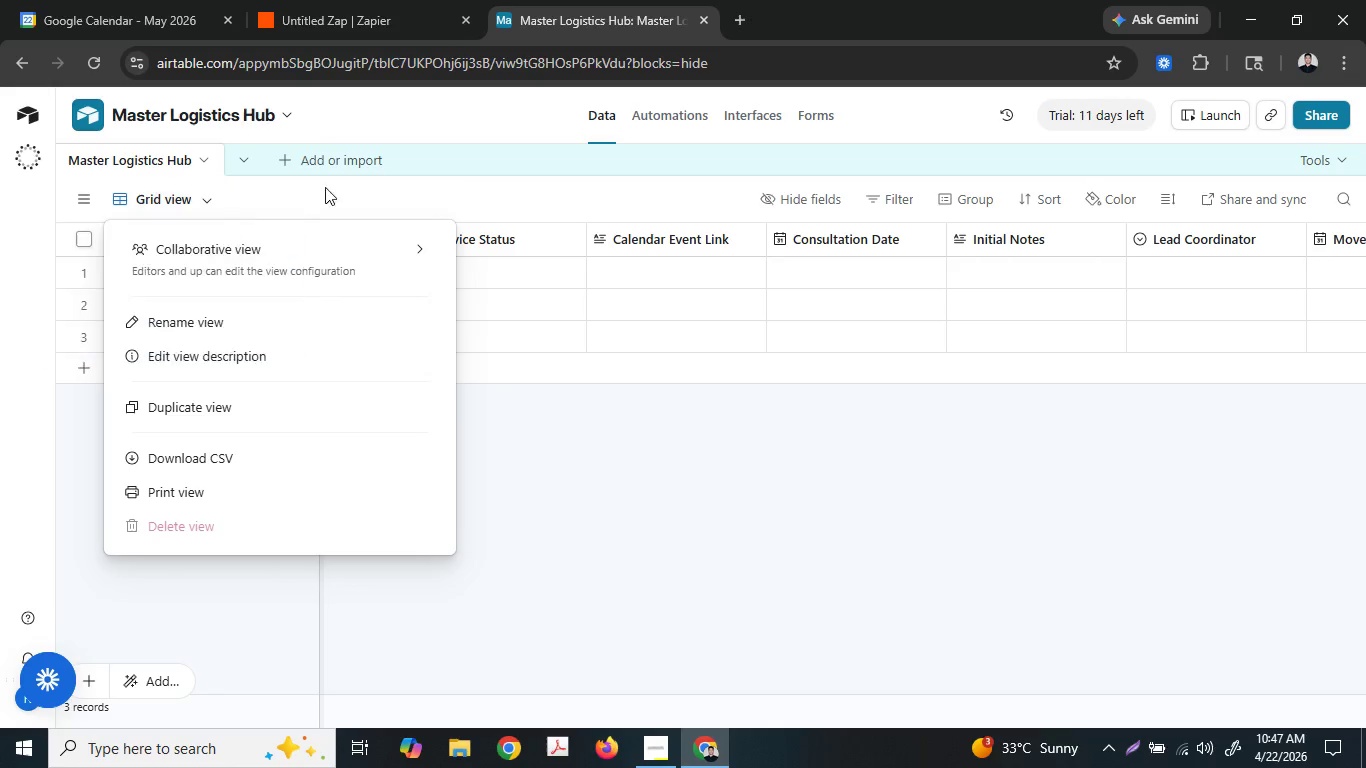 
wait(7.17)
 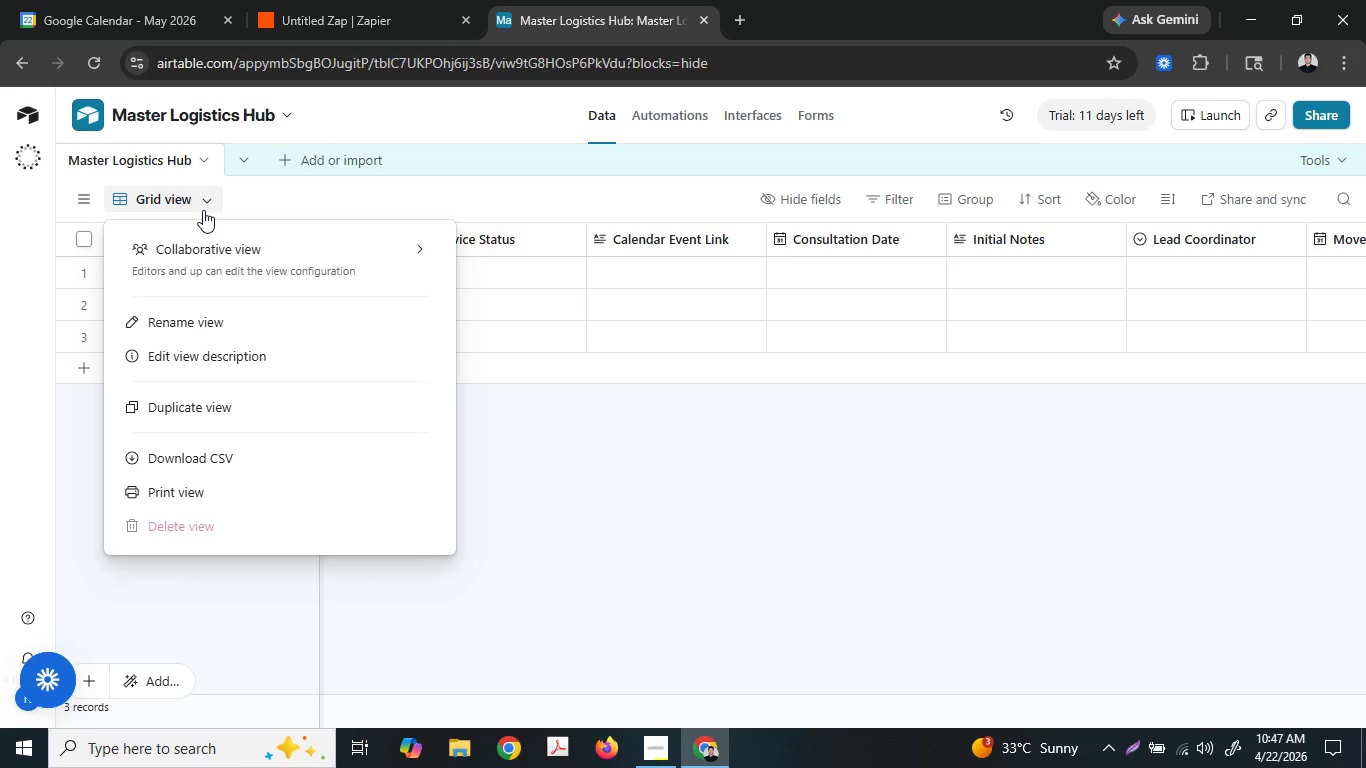 
left_click([754, 466])
 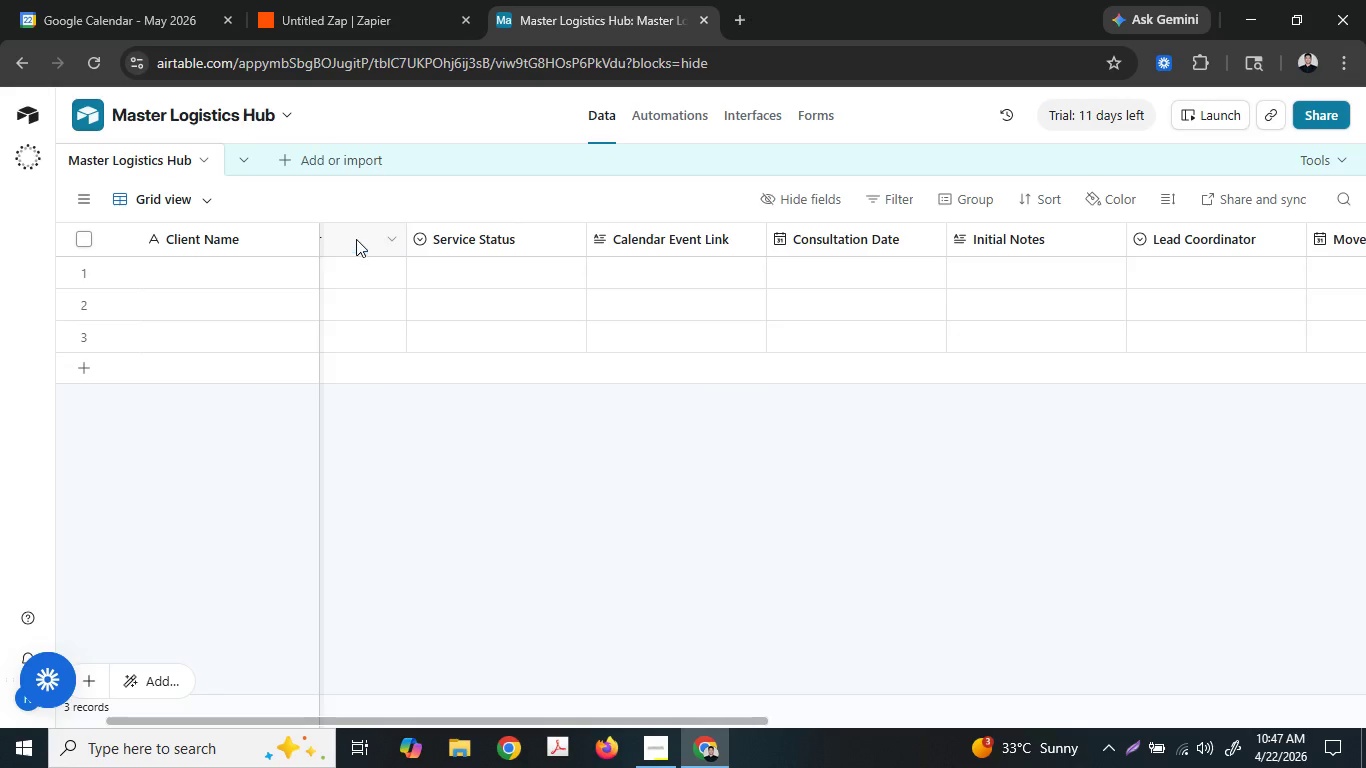 
wait(19.23)
 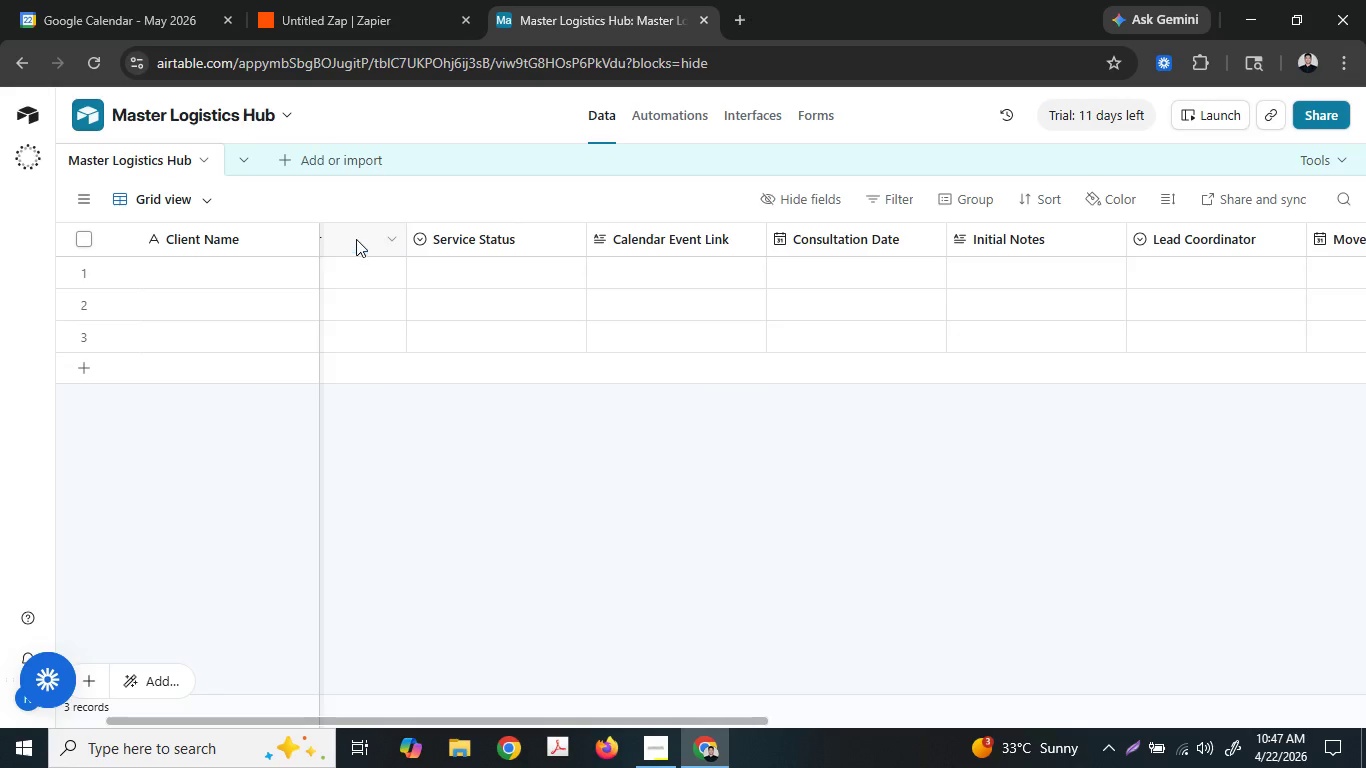 
left_click([1314, 155])
 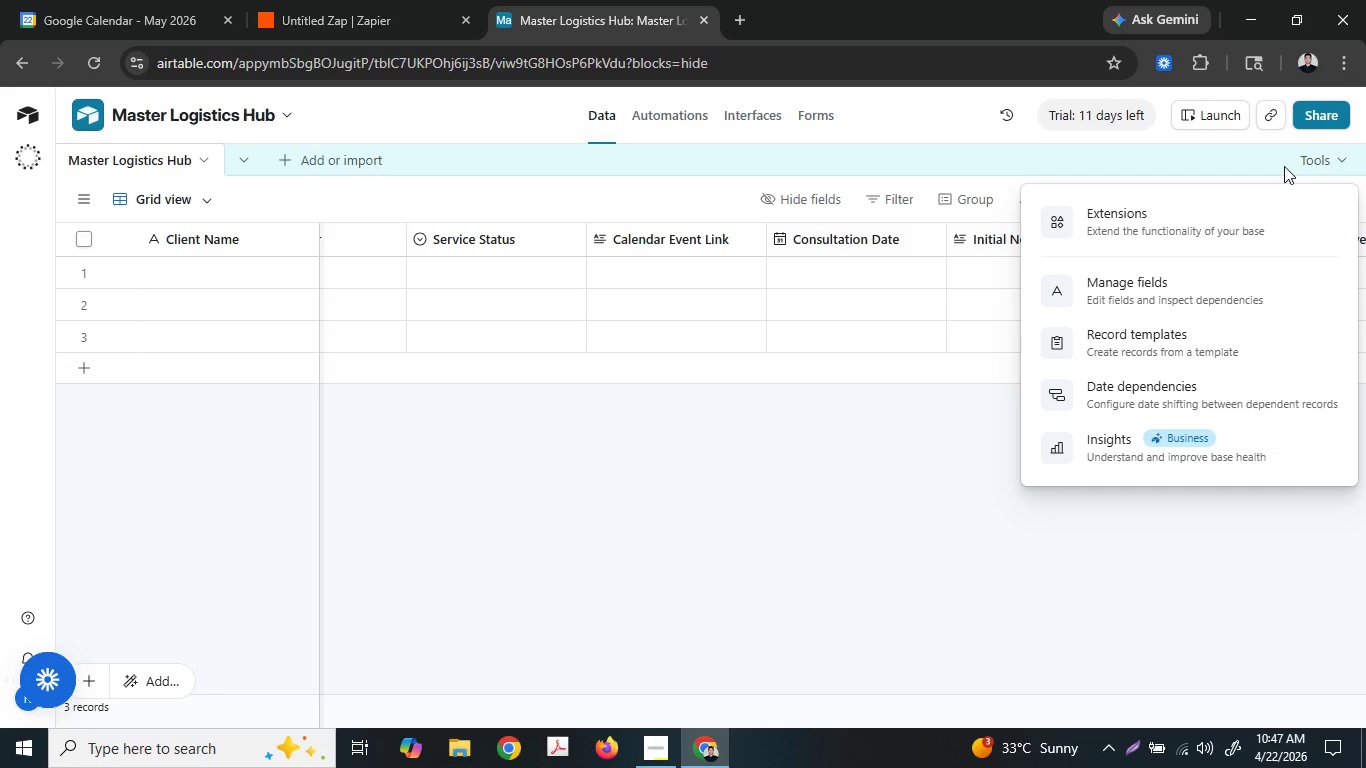 
wait(11.86)
 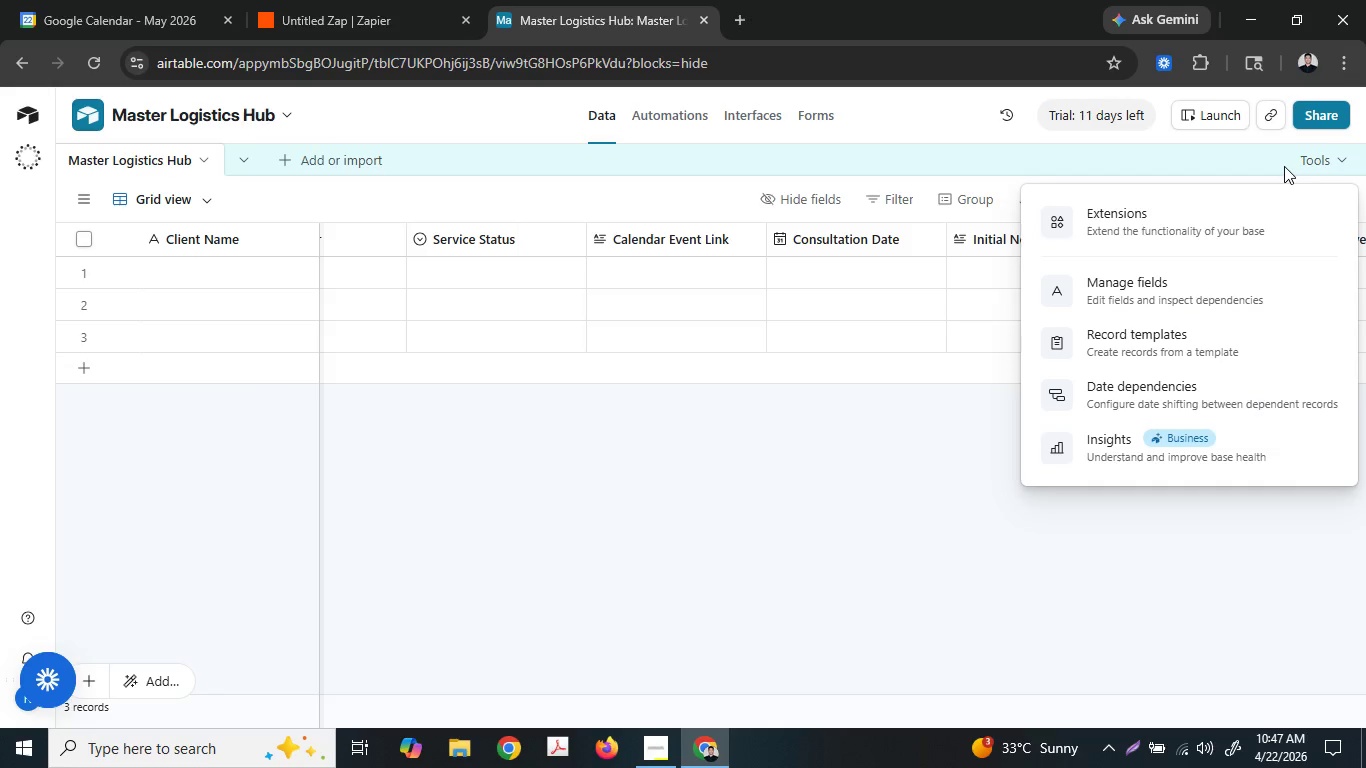 
left_click([202, 205])
 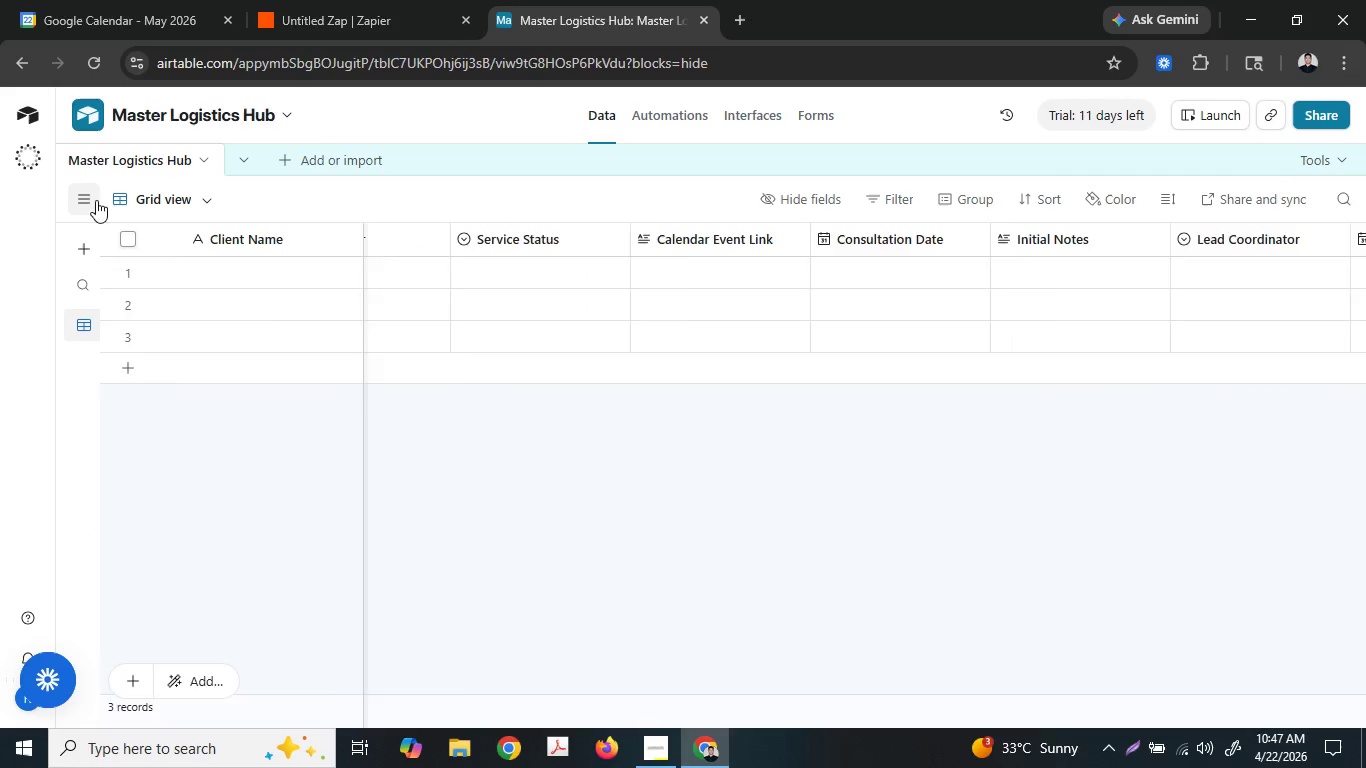 
left_click([87, 199])
 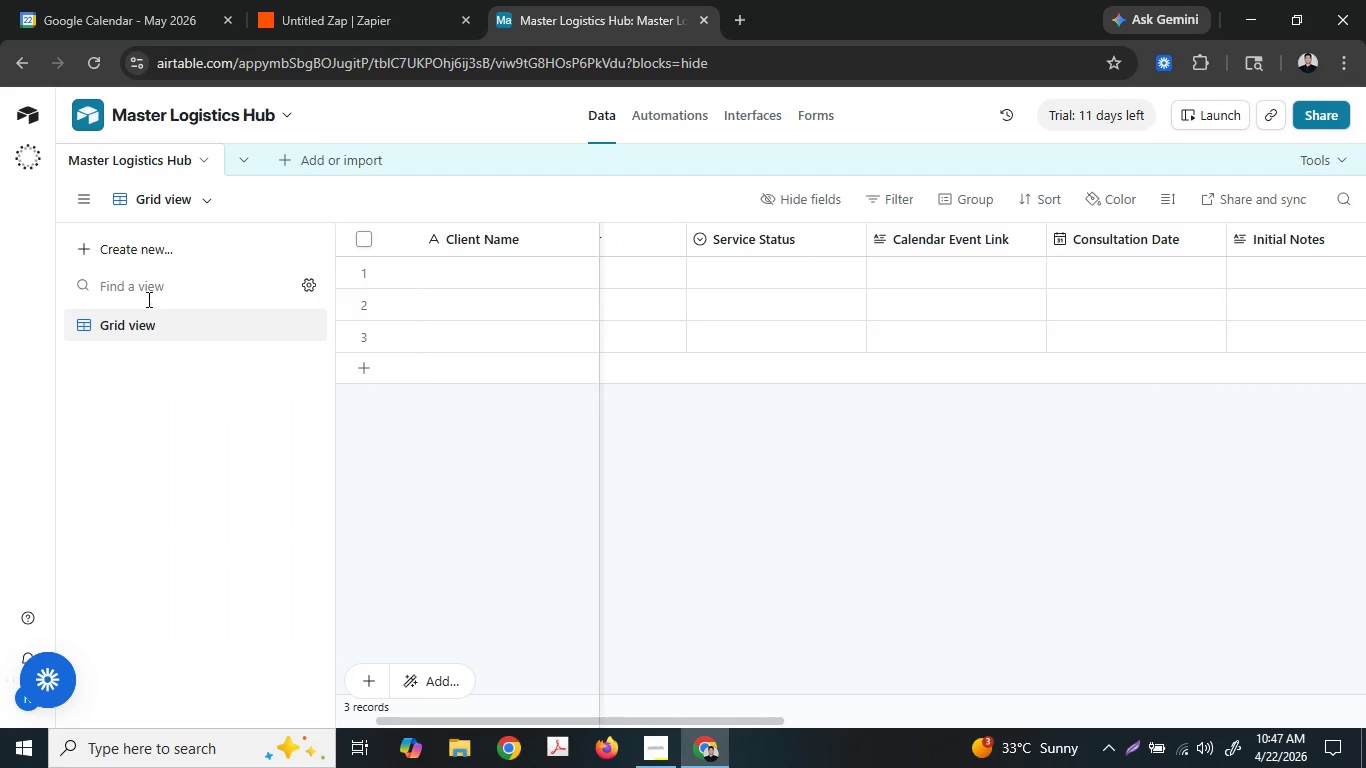 
left_click([153, 292])
 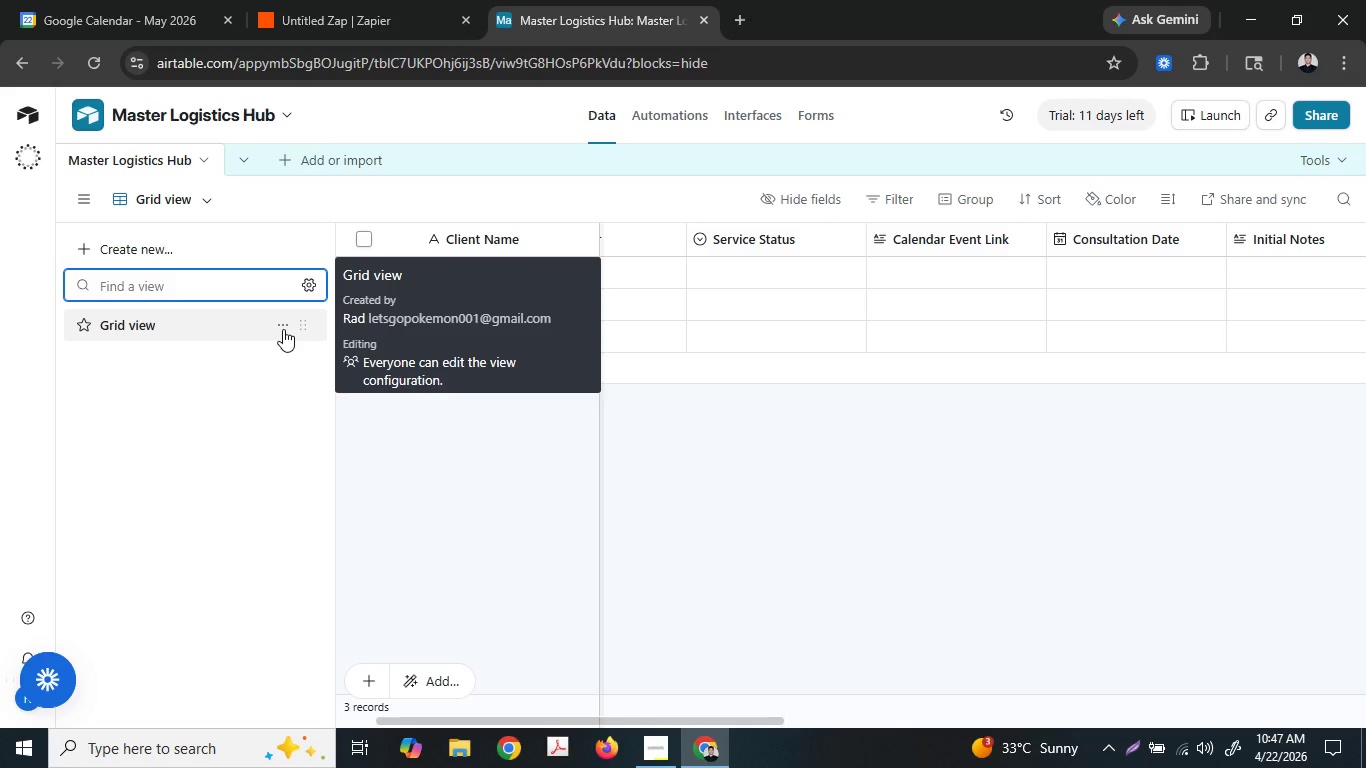 
left_click([294, 329])
 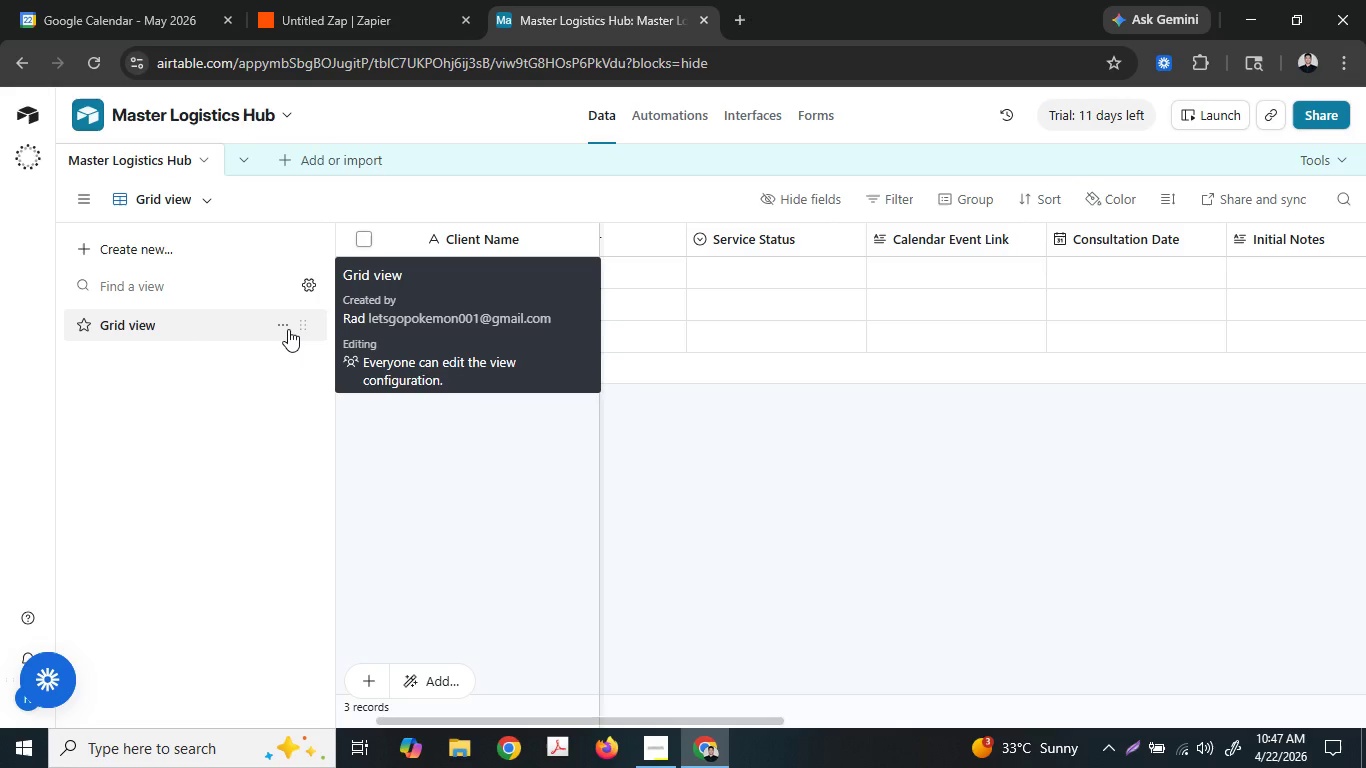 
left_click([288, 329])
 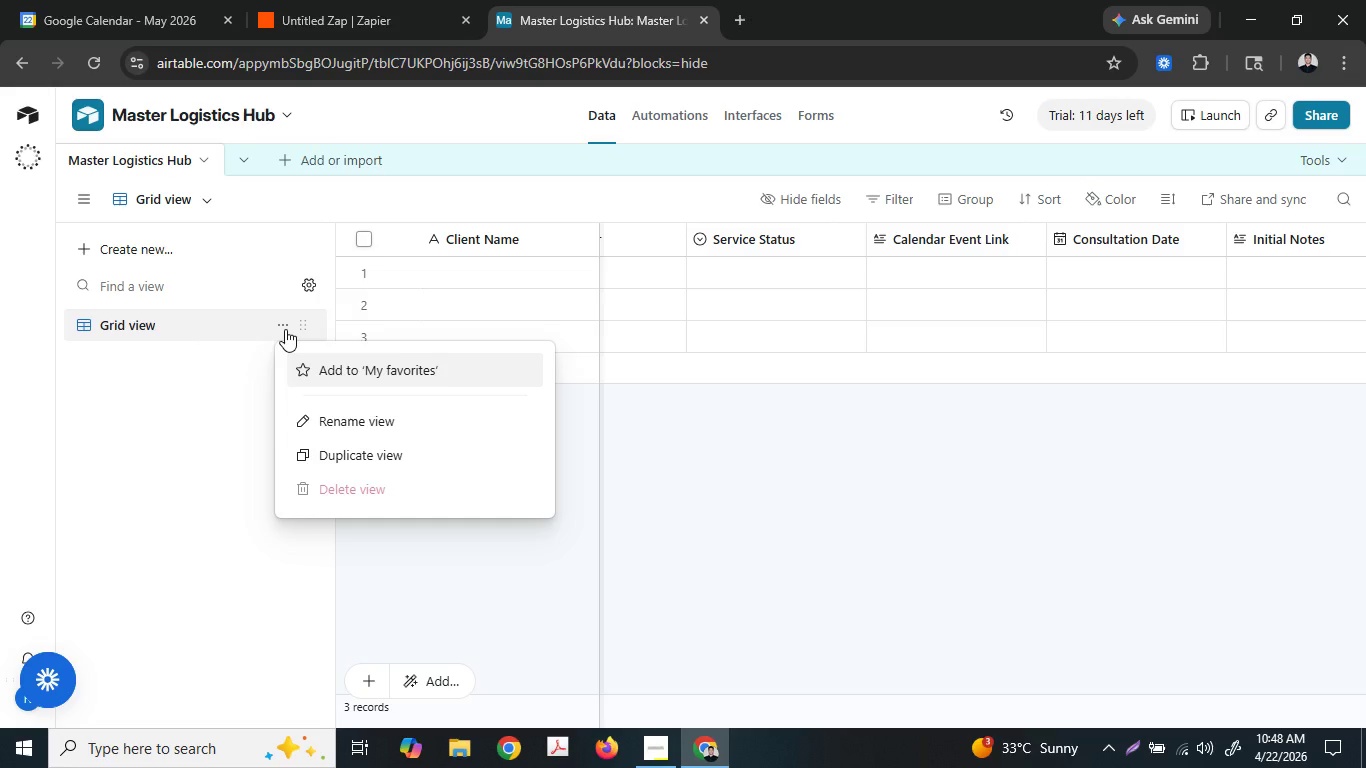 
wait(36.27)
 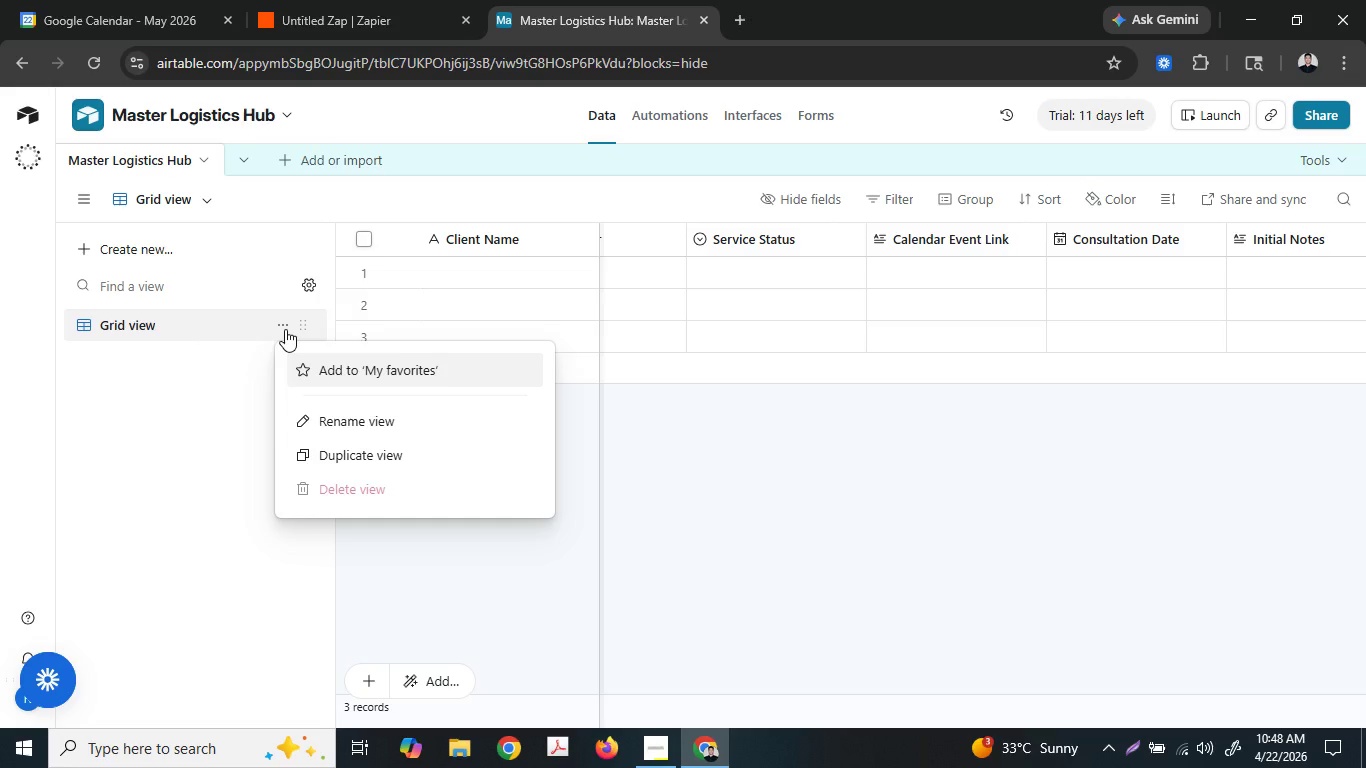 
scroll: coordinate [392, 365], scroll_direction: down, amount: 2.0
 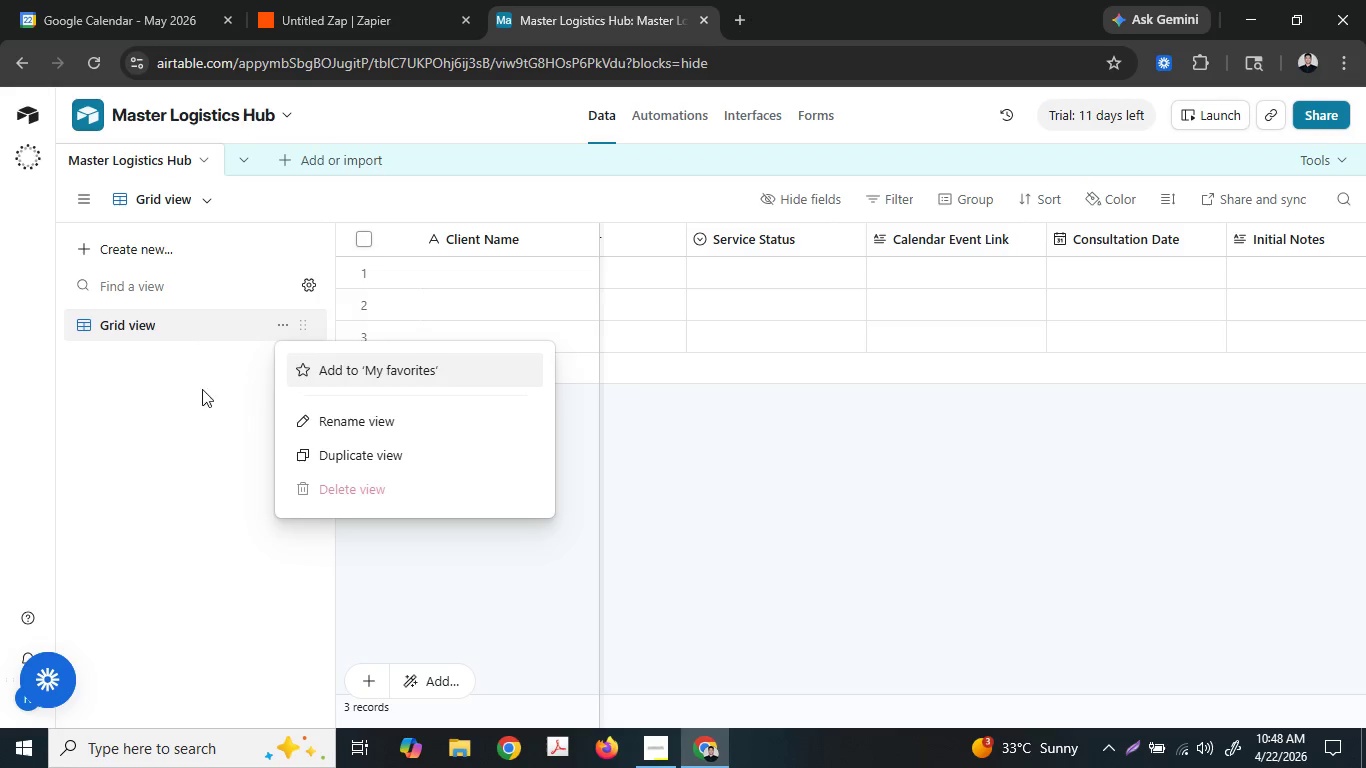 
left_click([190, 385])
 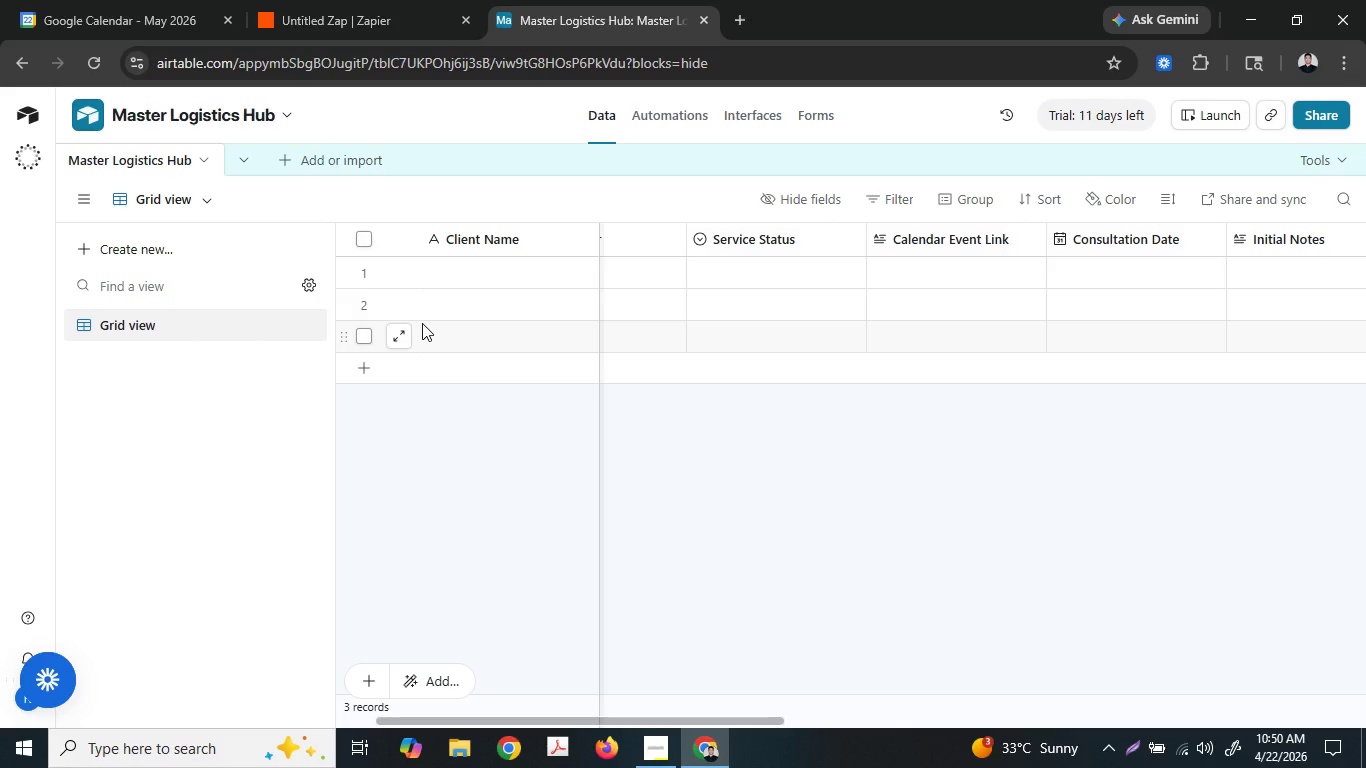 
wait(103.05)
 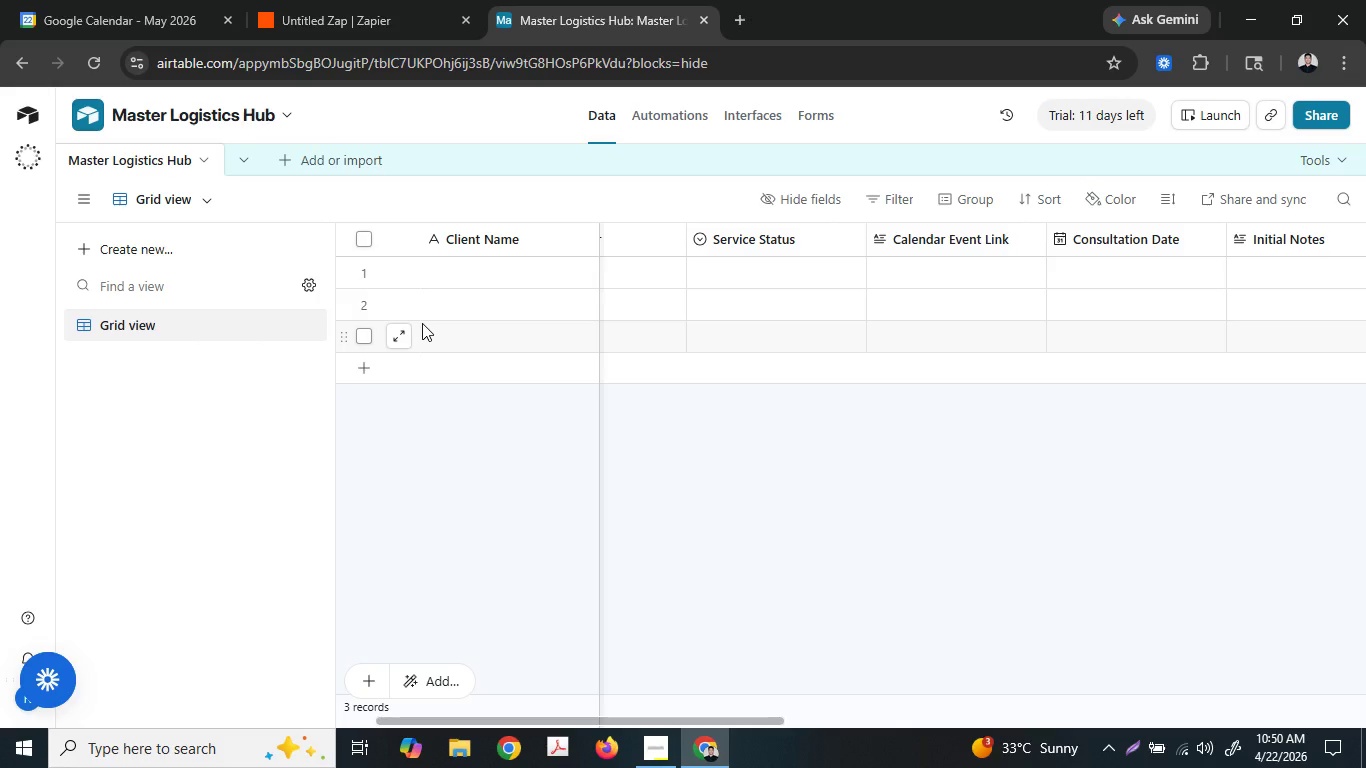 
left_click([83, 209])
 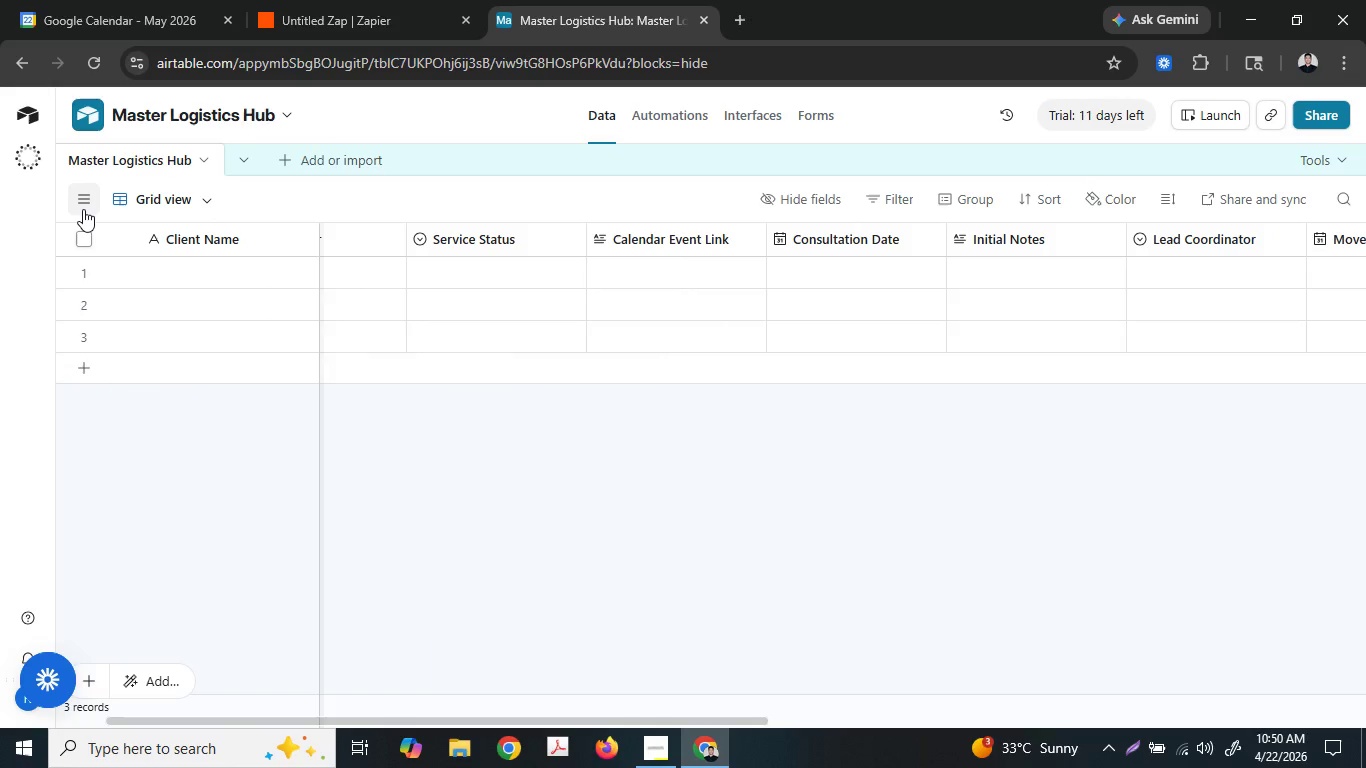 
left_click([83, 209])
 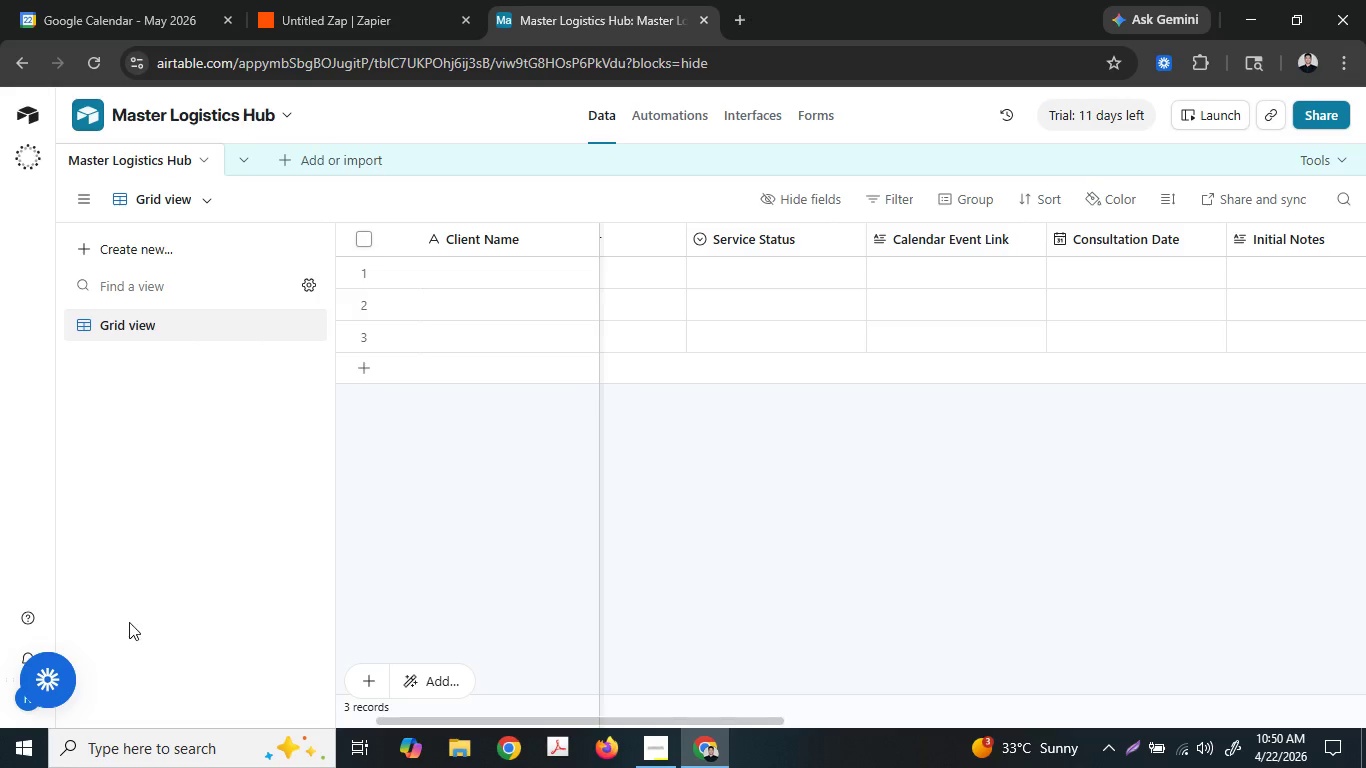 
wait(7.62)
 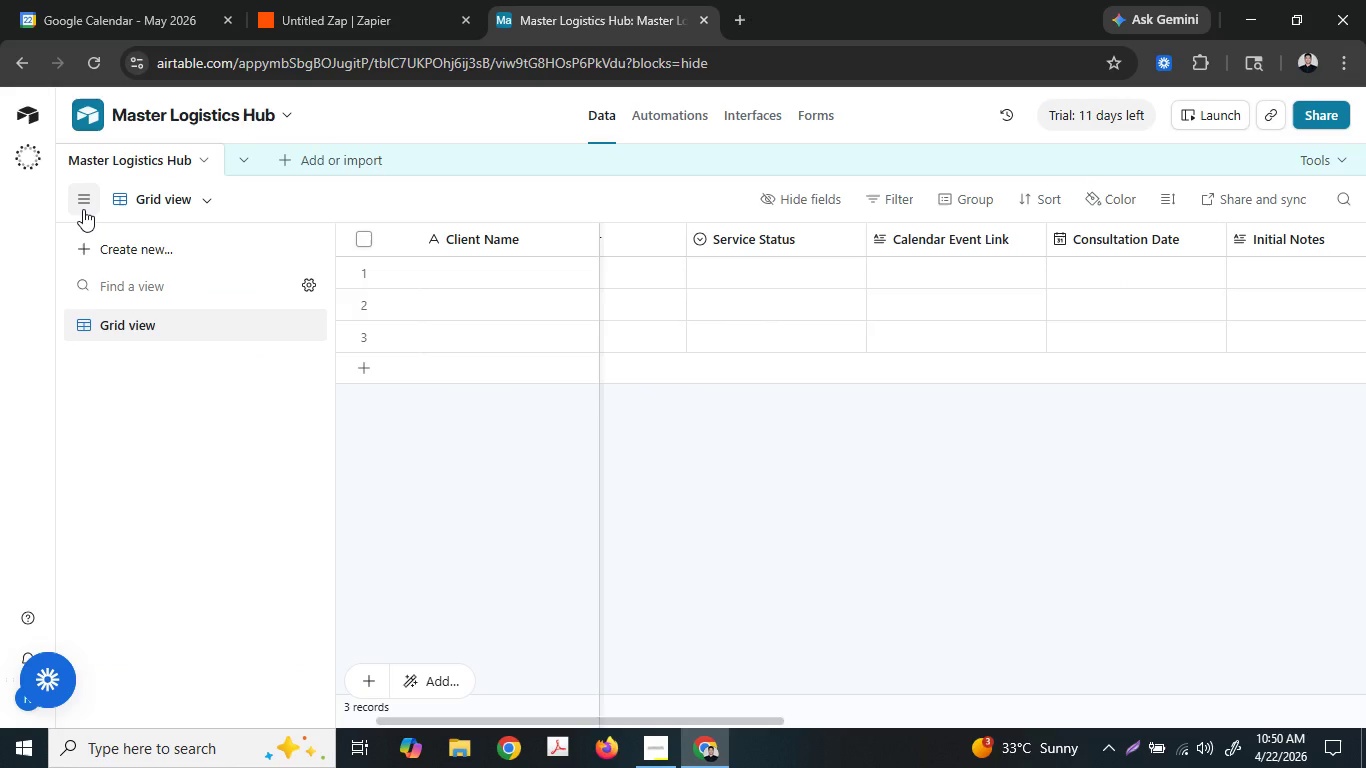 
mouse_move([181, 364])
 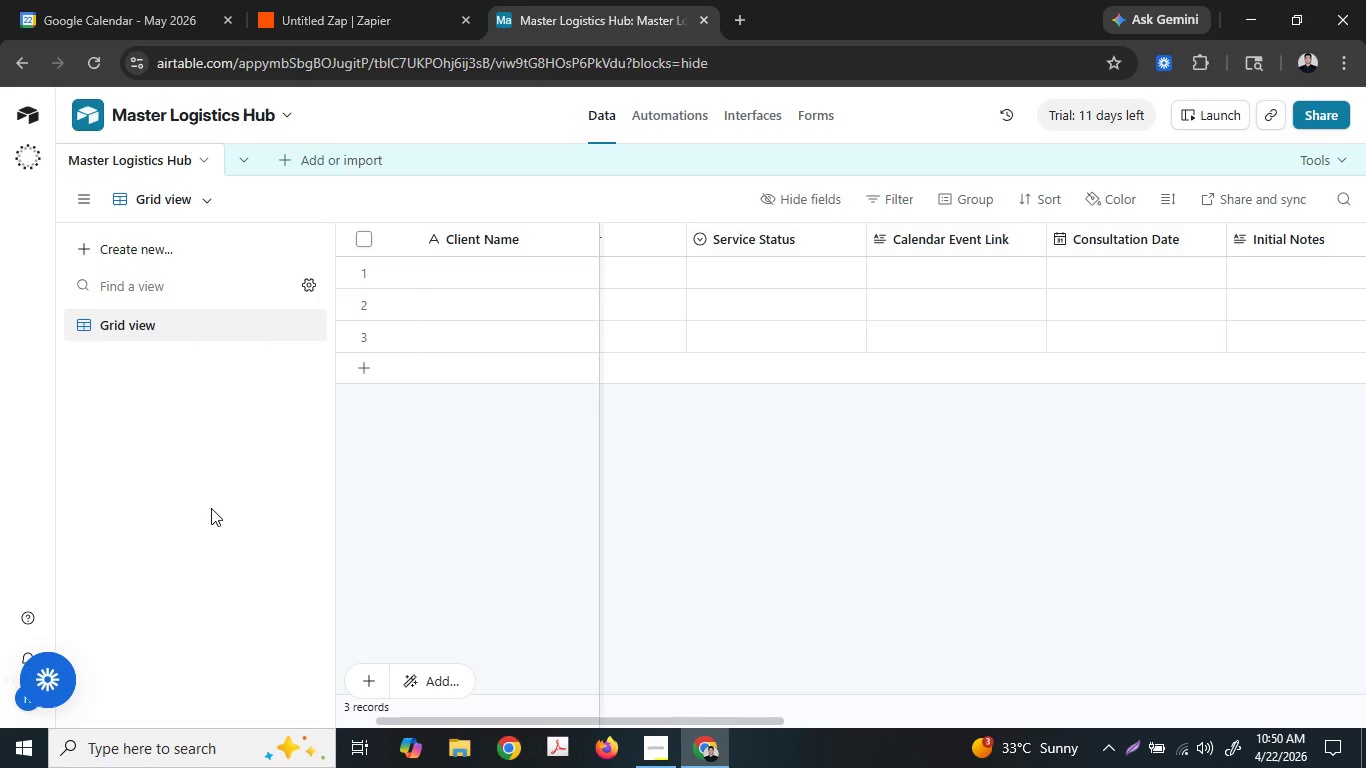 
wait(6.32)
 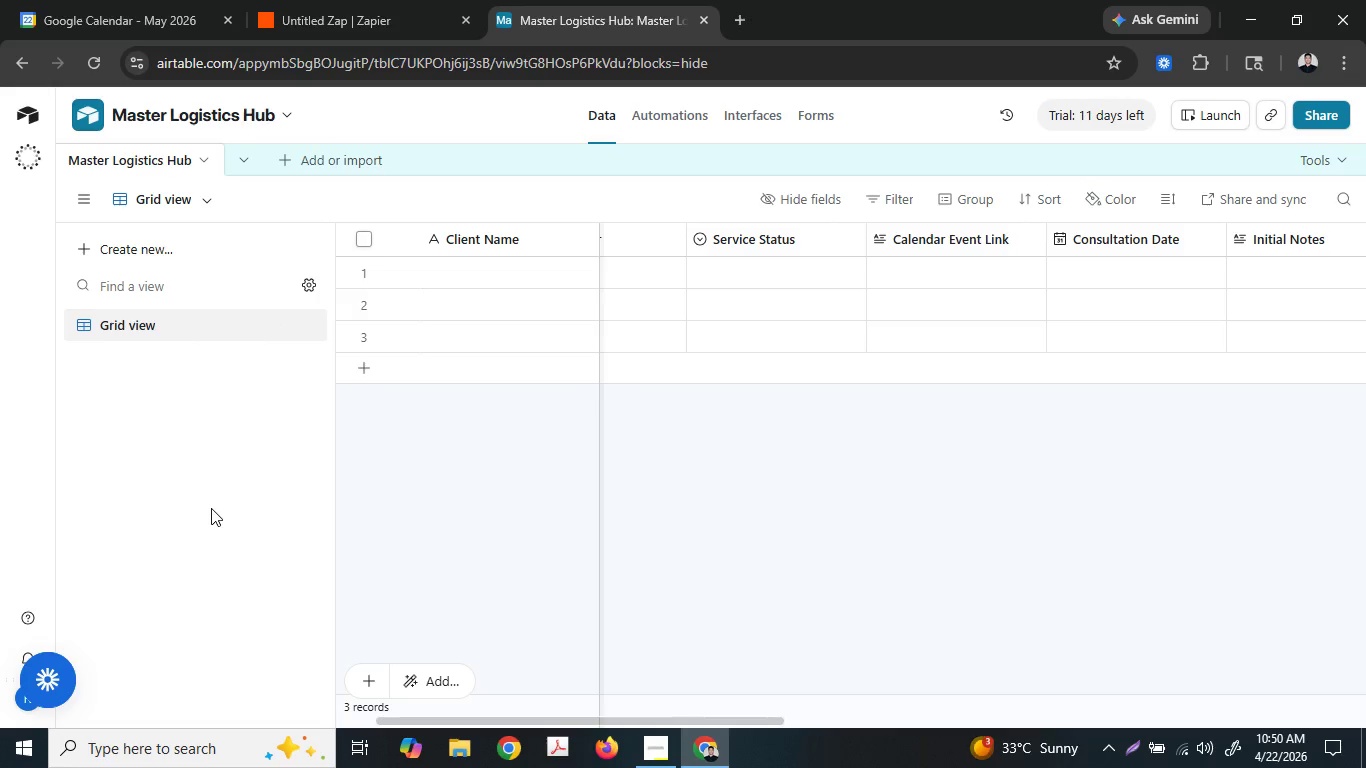 
mouse_move([359, 676])
 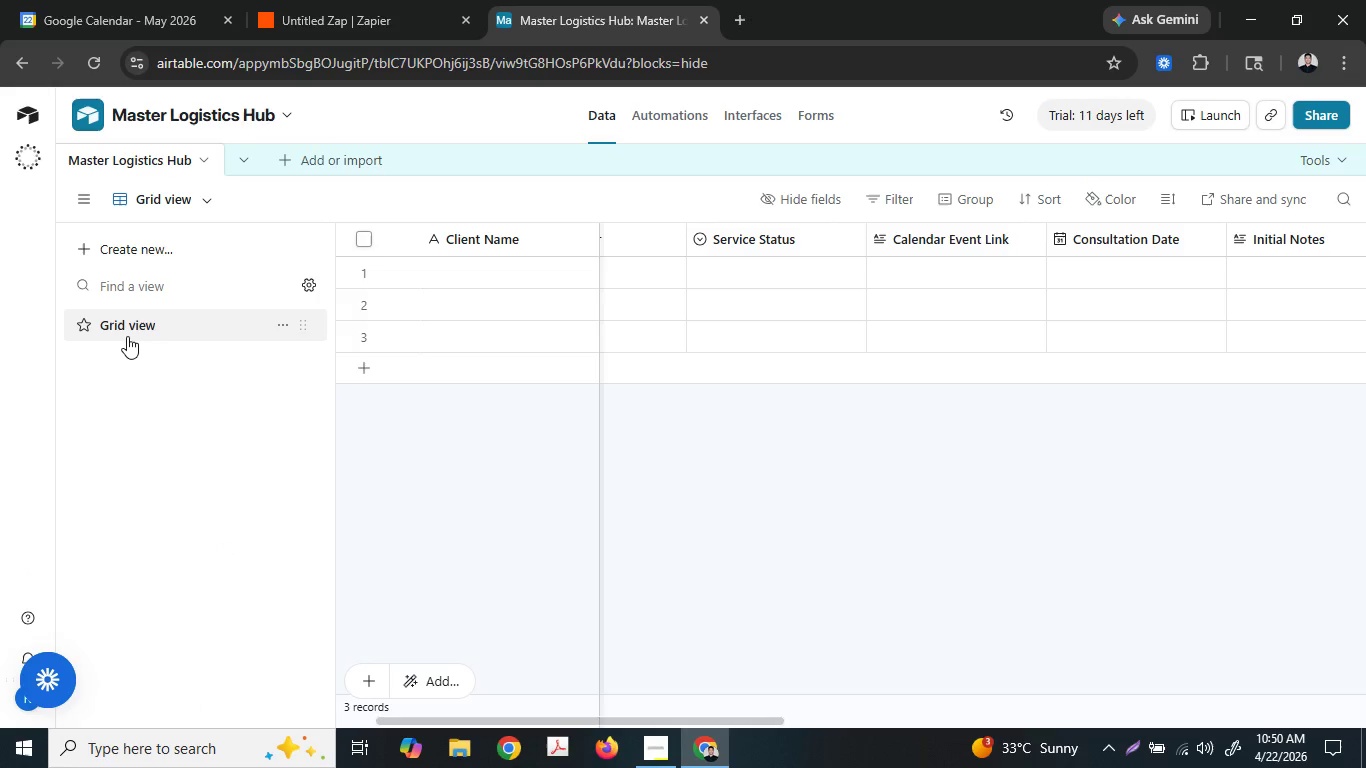 
left_click([193, 326])
 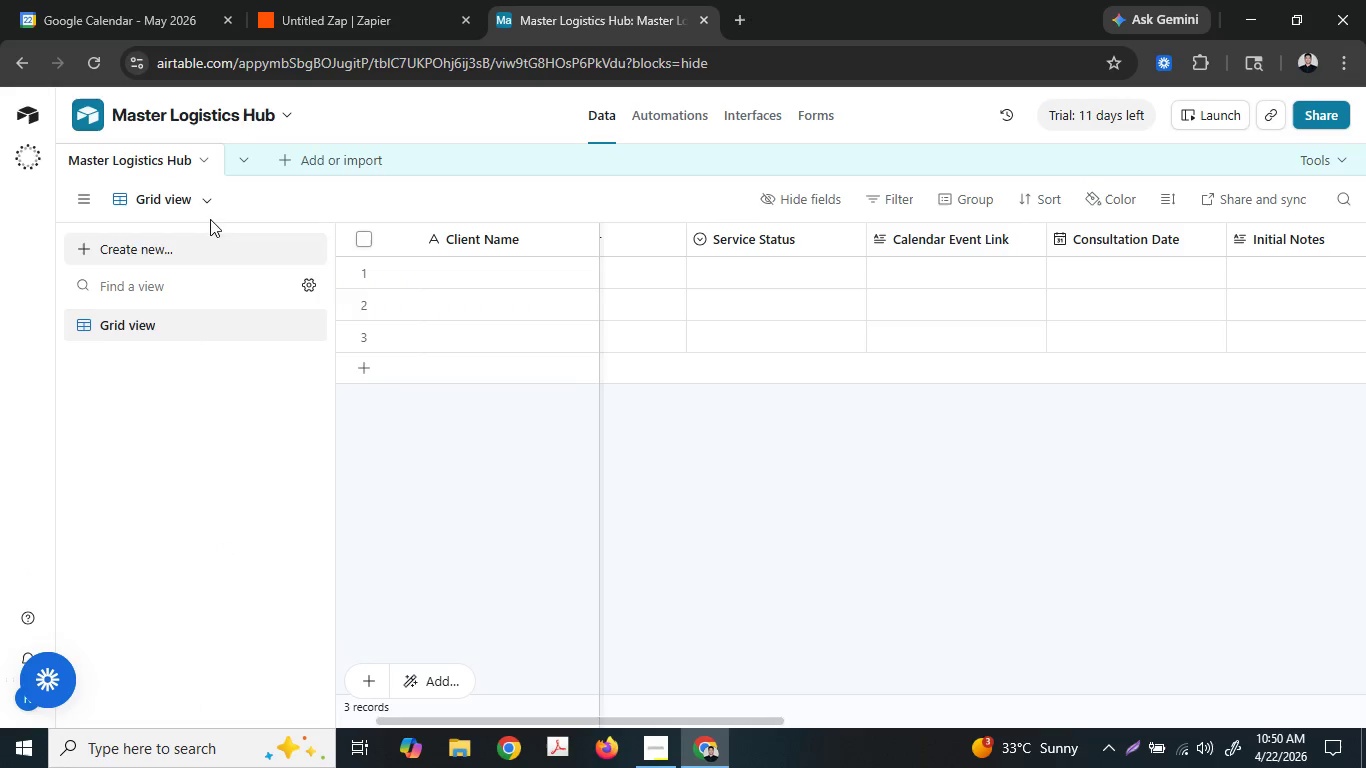 
left_click([219, 192])
 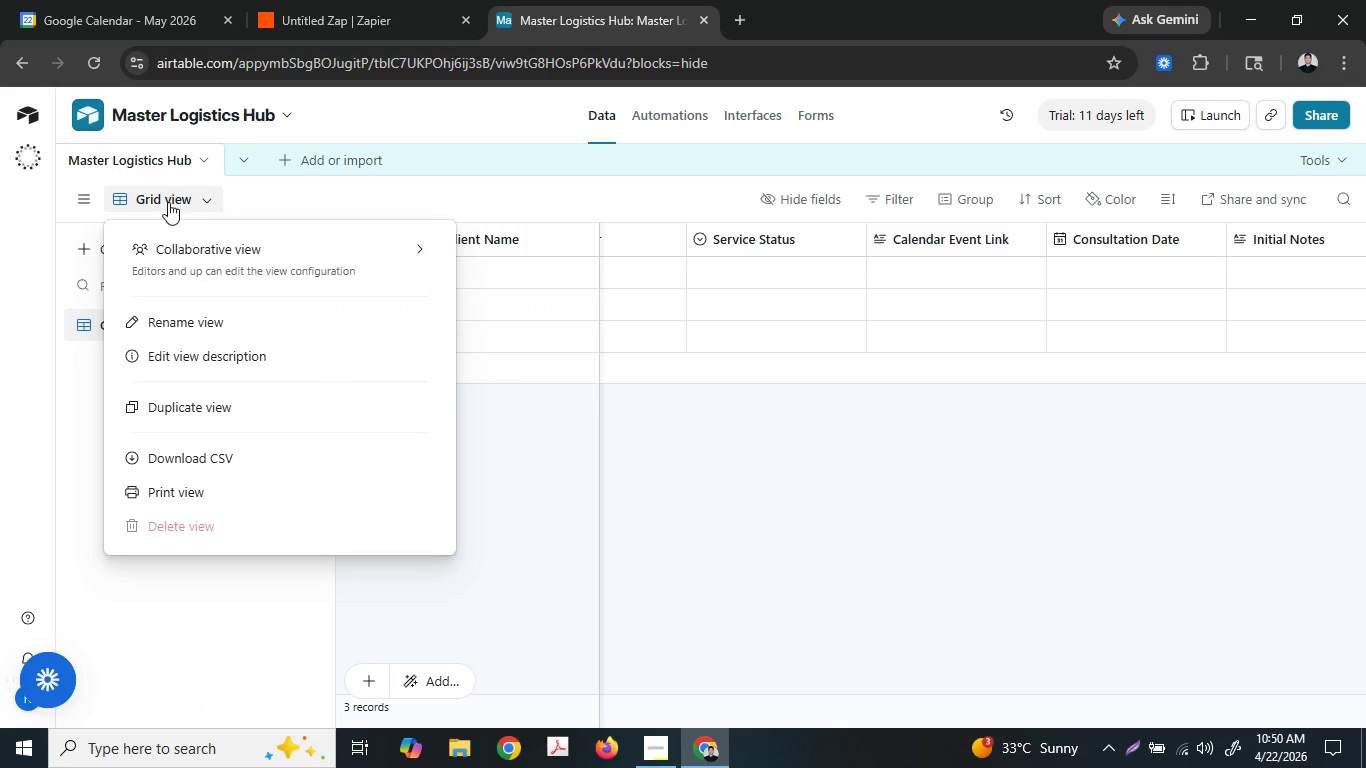 
left_click([87, 197])
 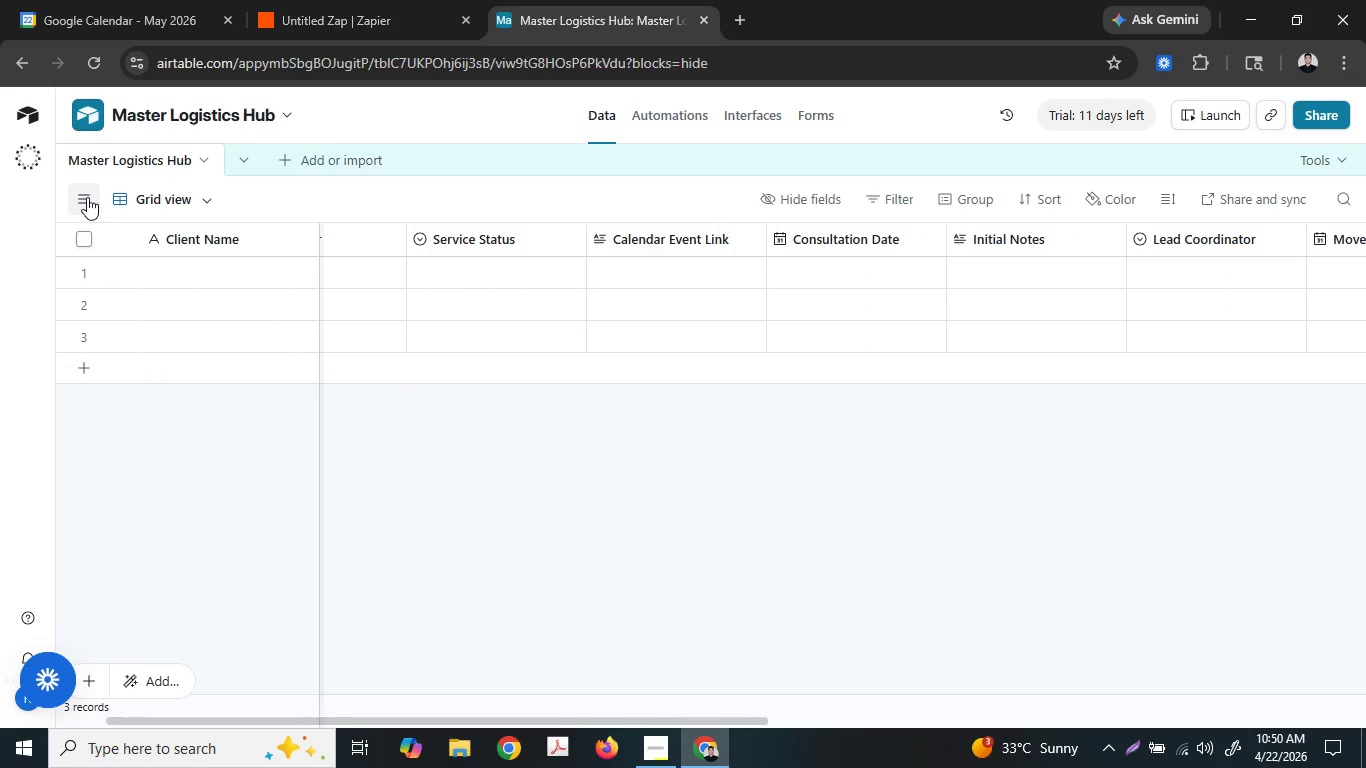 
left_click([87, 197])
 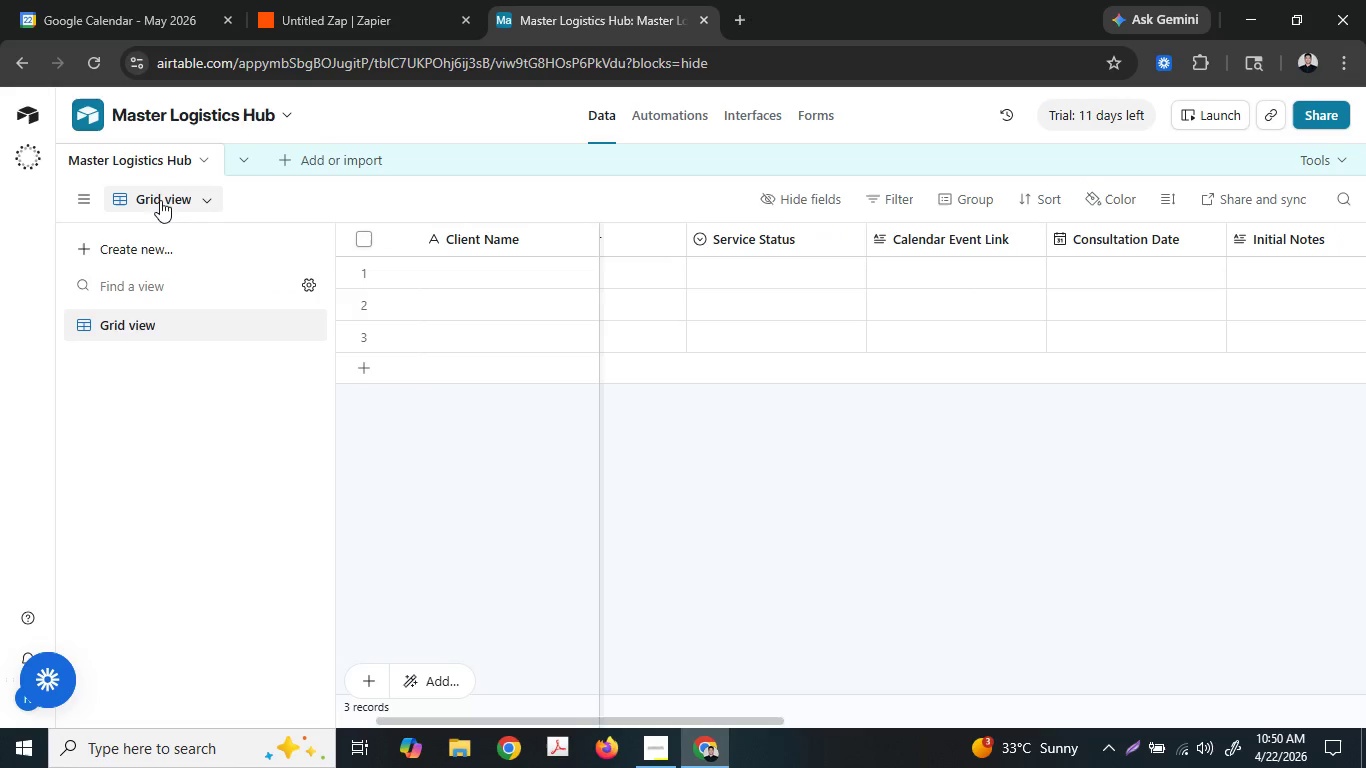 
mouse_move([202, 201])
 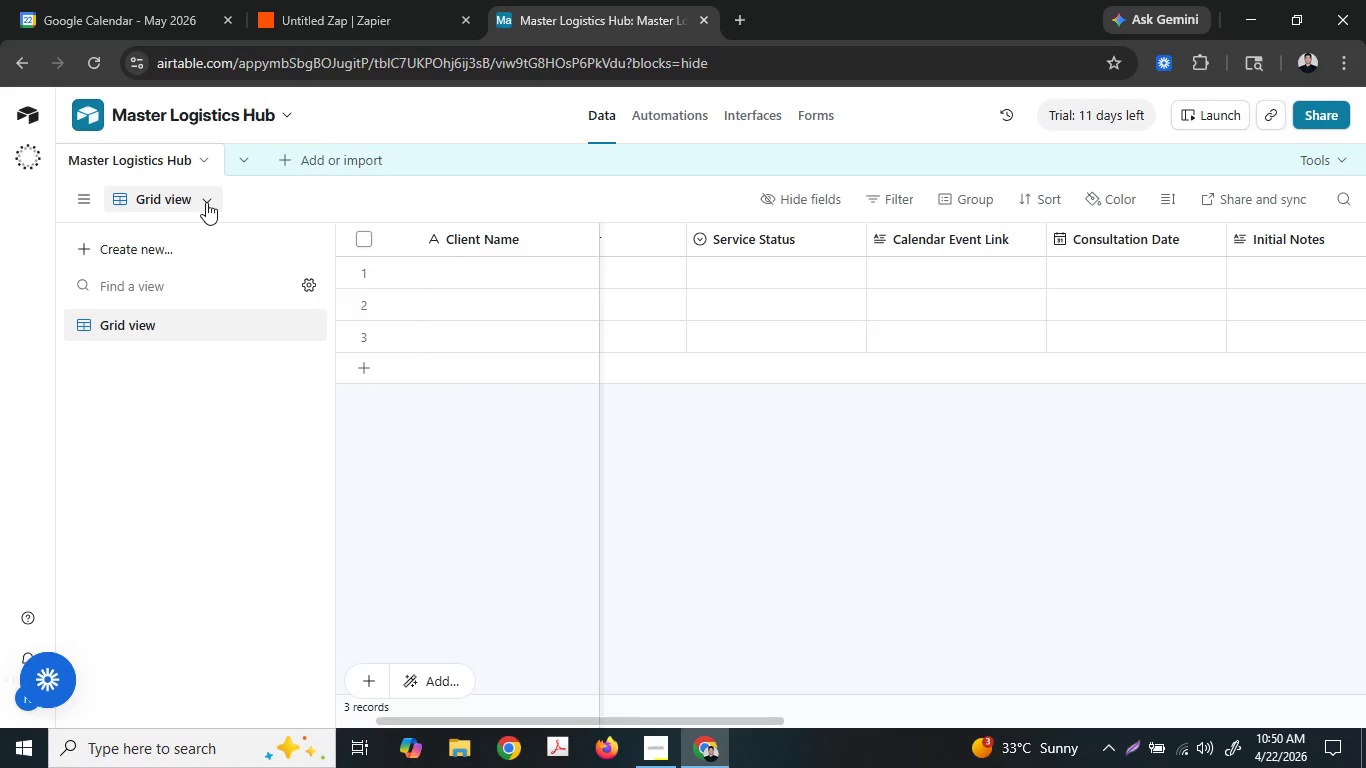 
left_click([206, 202])
 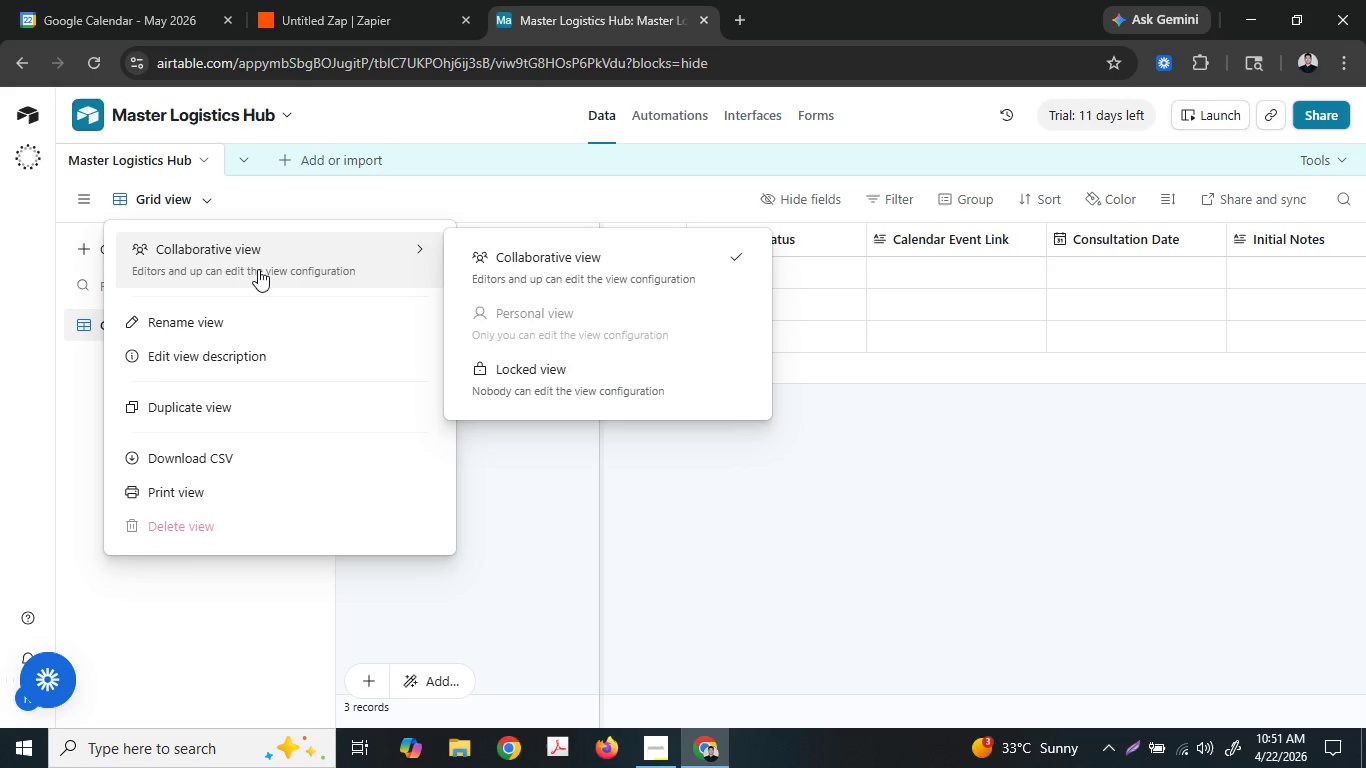 
wait(37.25)
 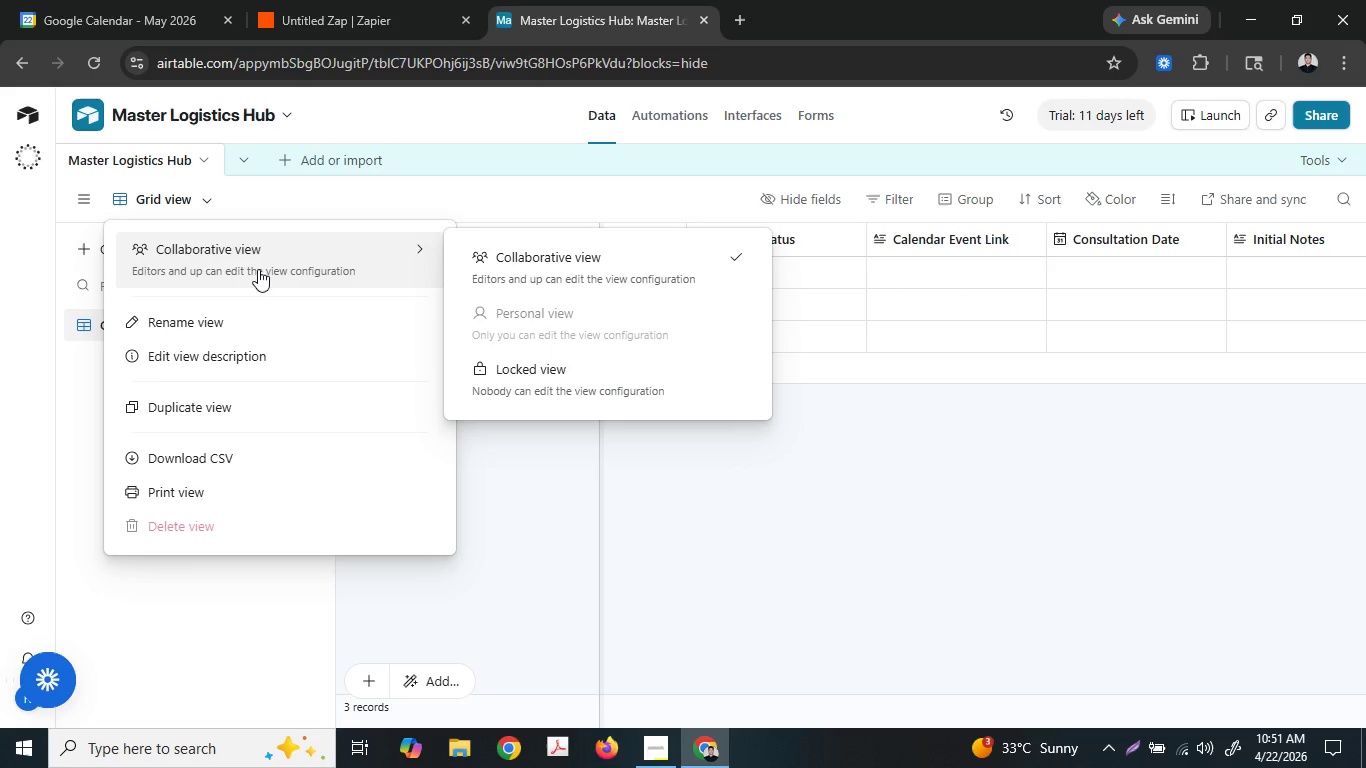 
left_click([310, 400])
 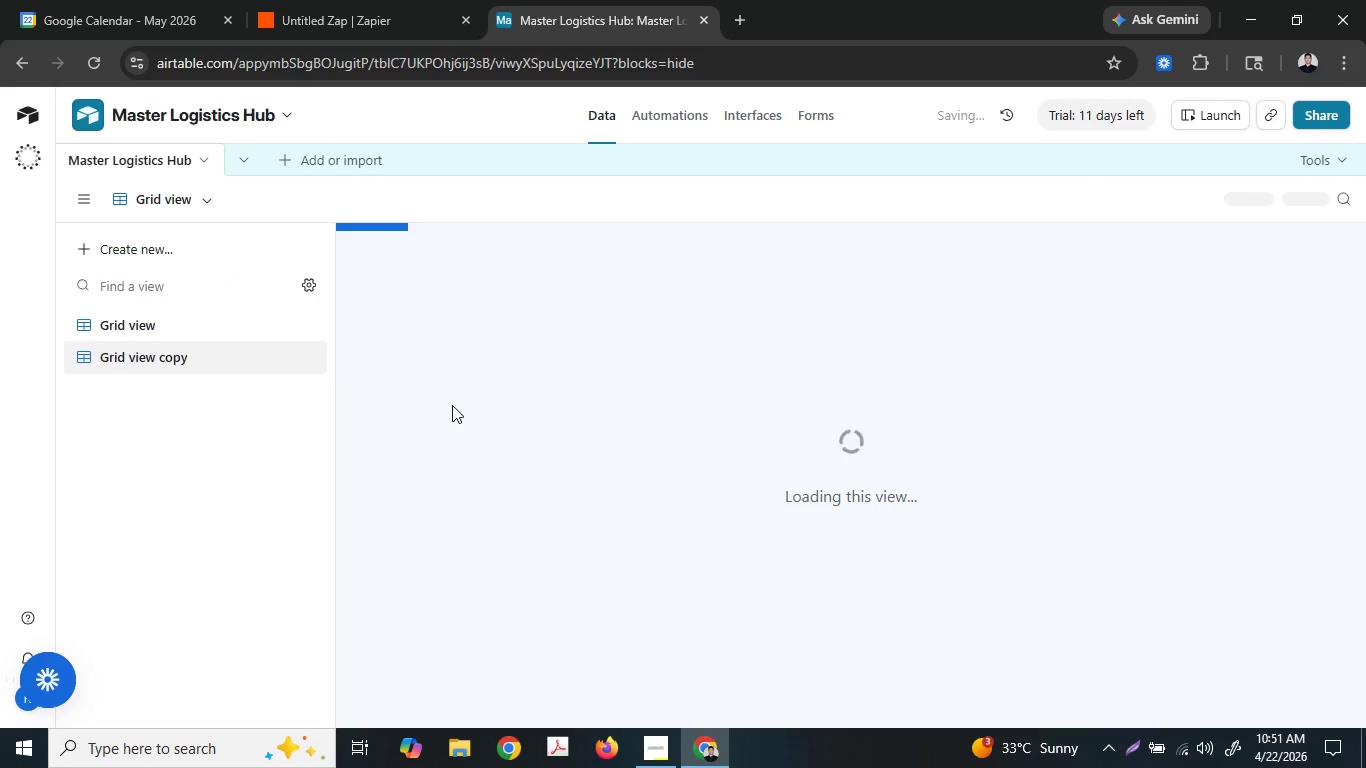 
mouse_move([204, 340])
 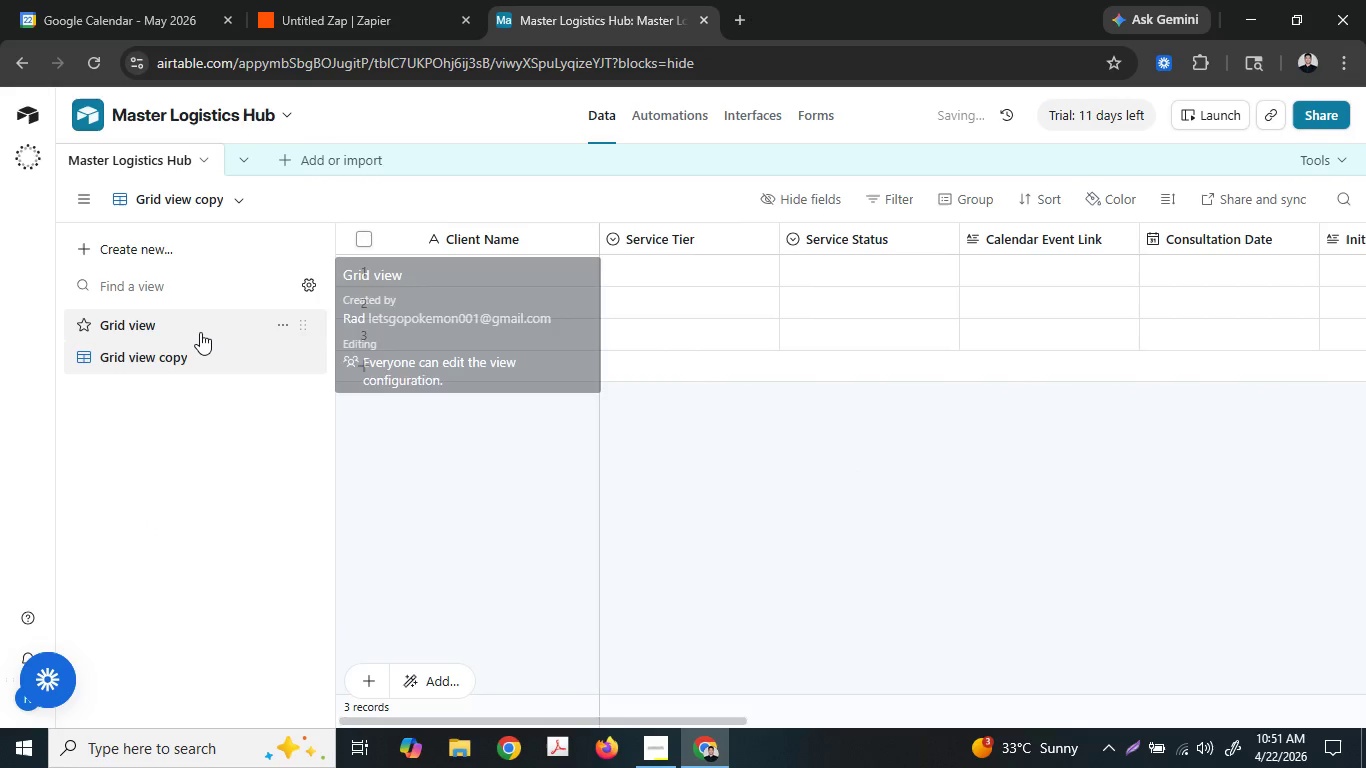 
left_click([200, 332])
 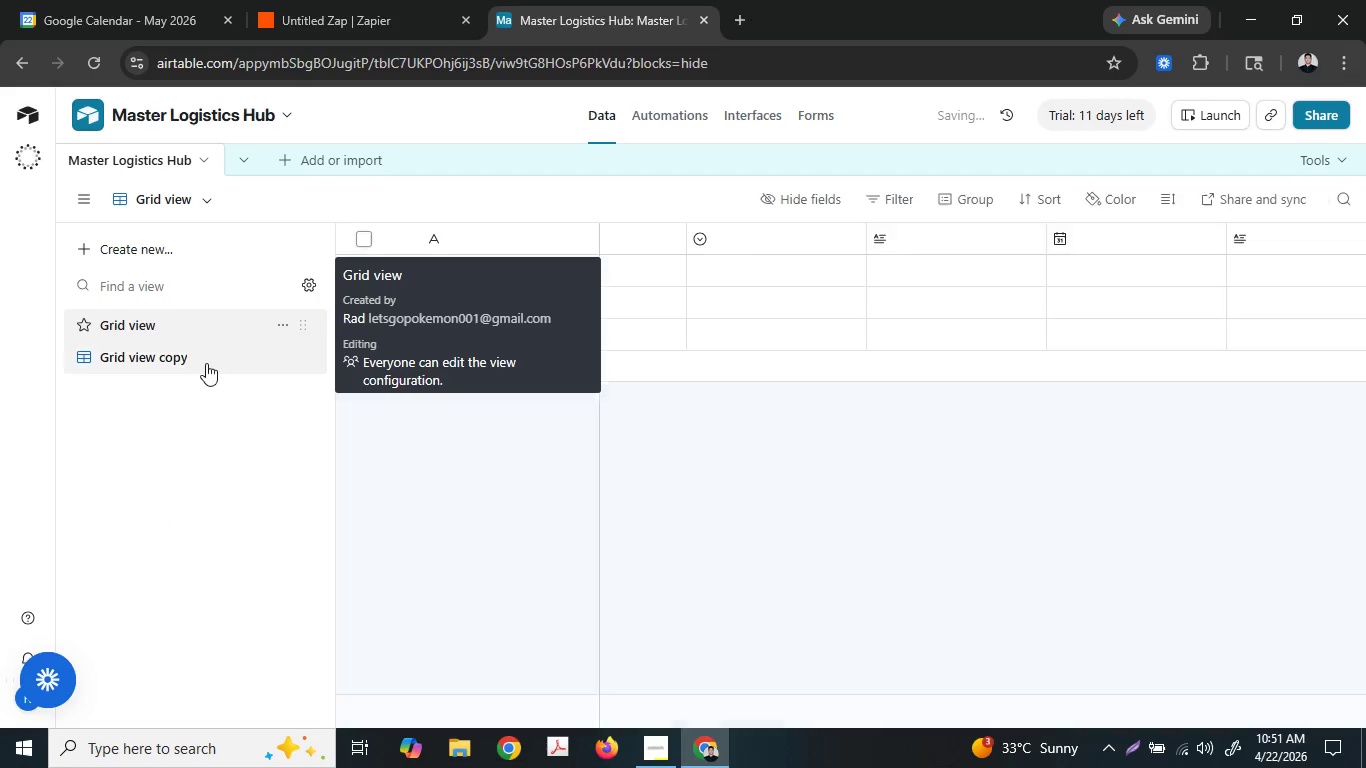 
left_click([206, 363])
 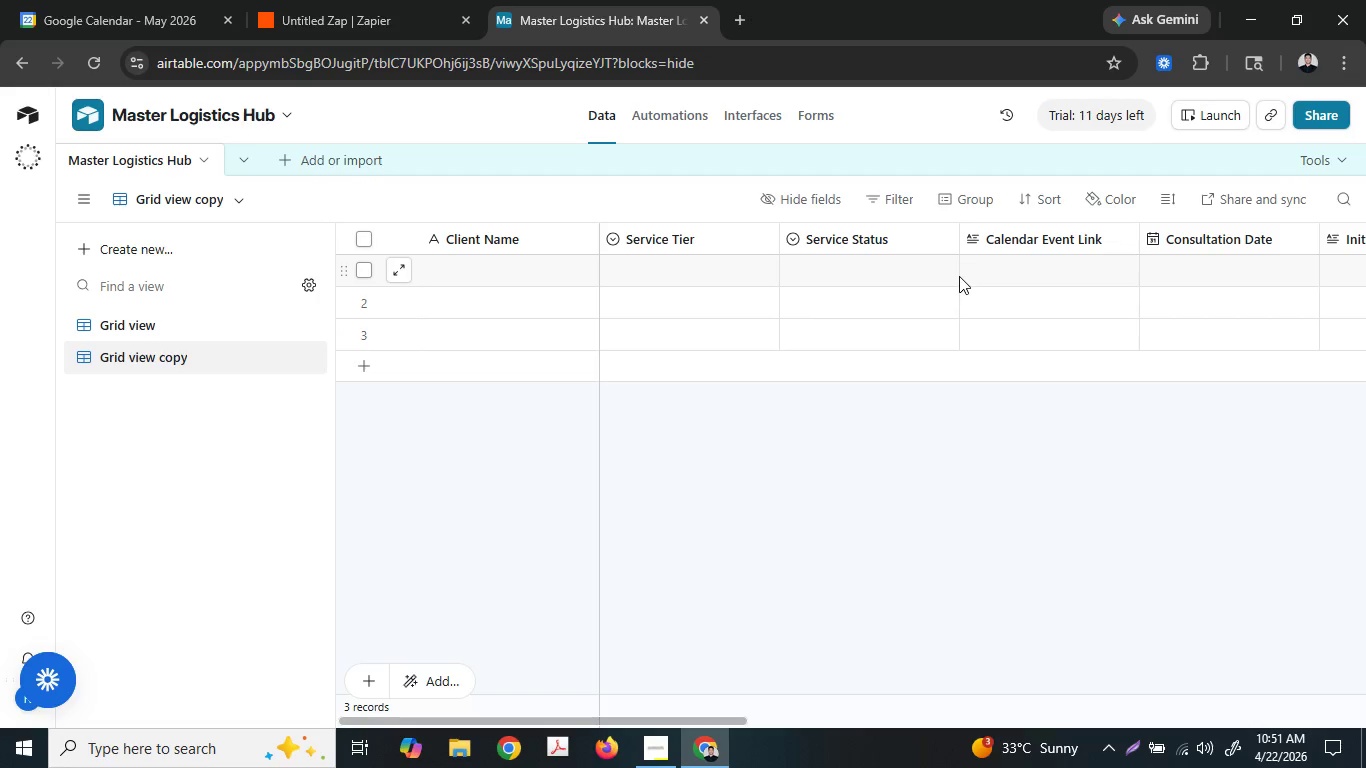 
wait(18.05)
 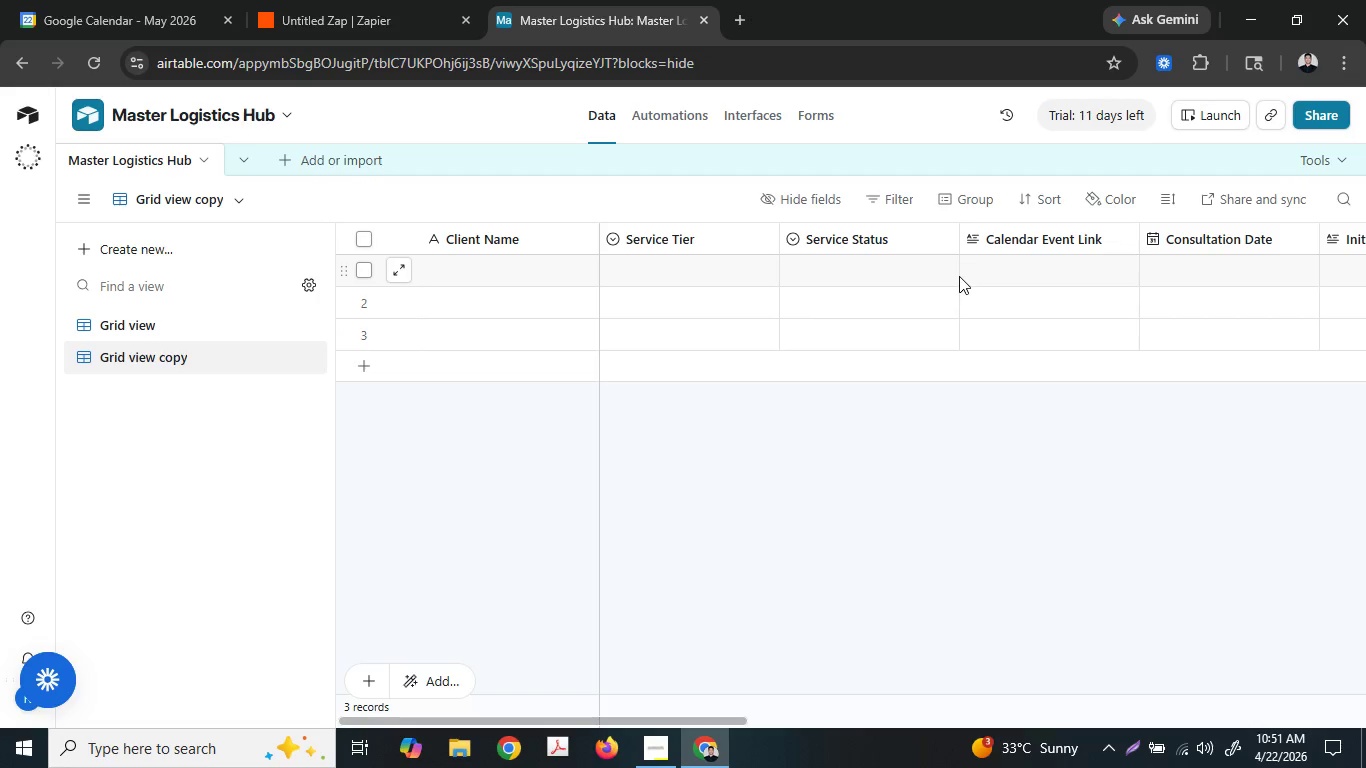 
left_click([308, 363])
 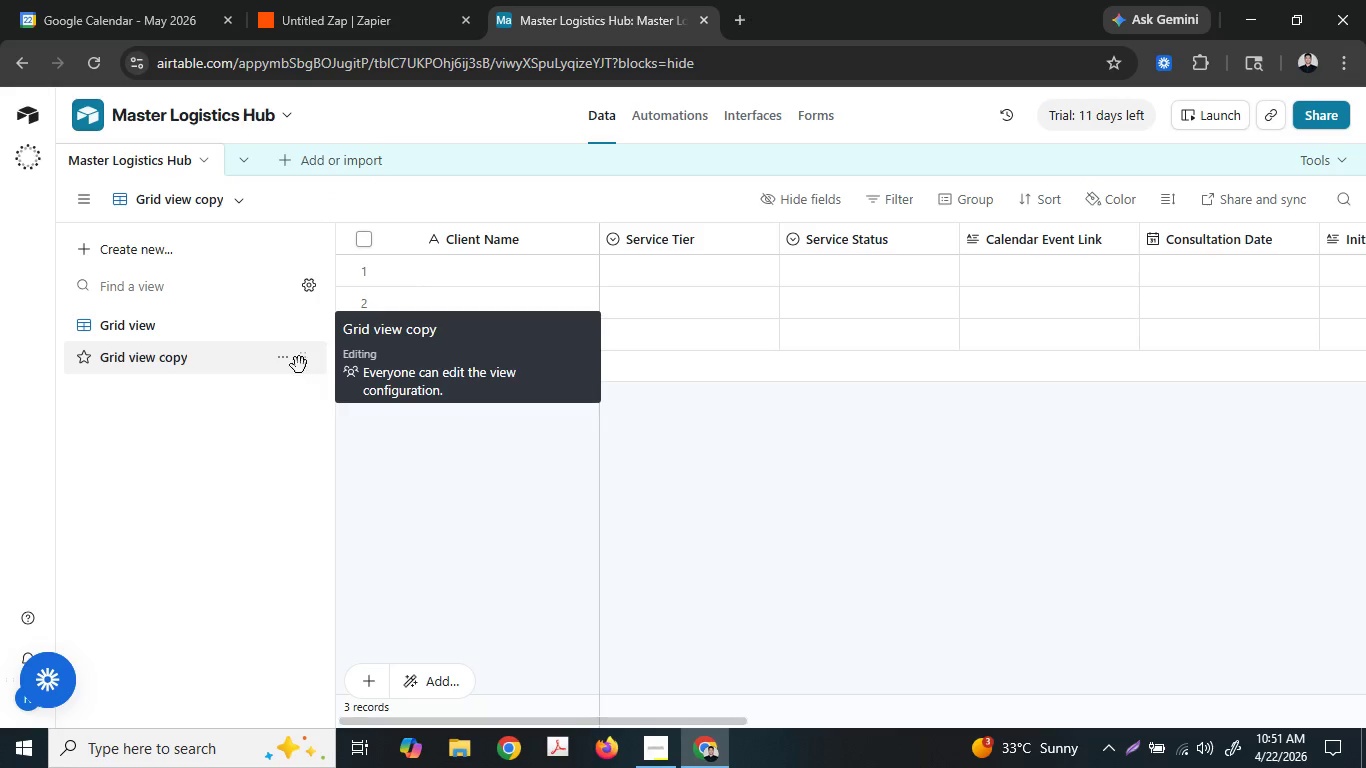 
left_click([292, 358])
 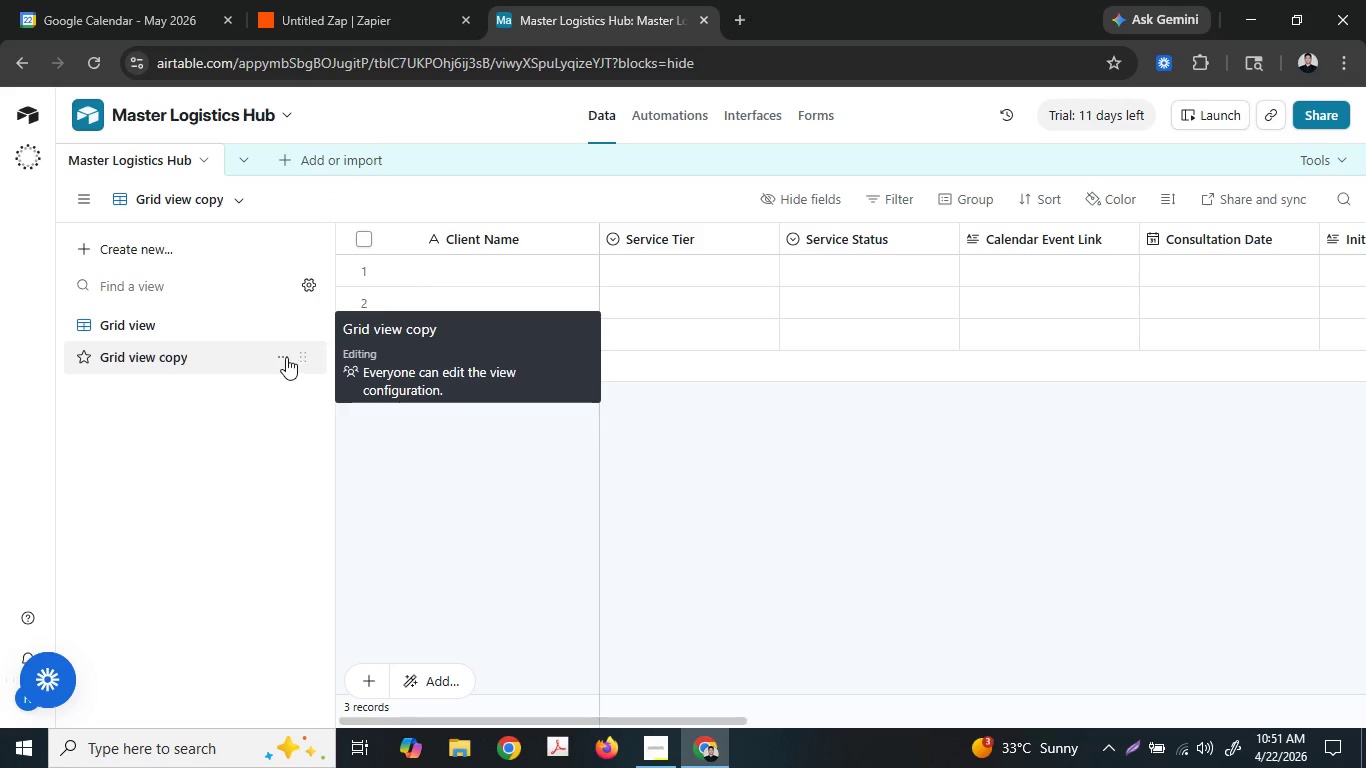 
left_click([285, 357])
 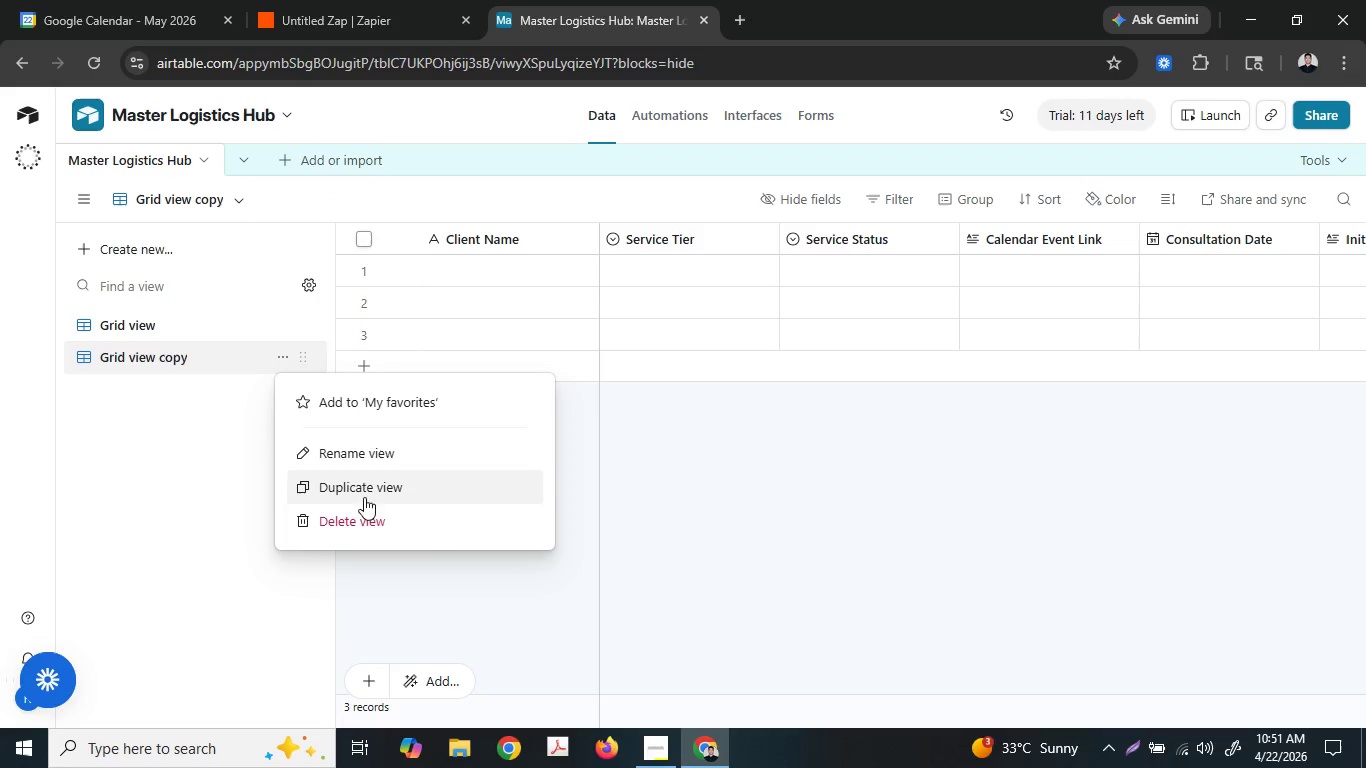 
left_click([369, 516])
 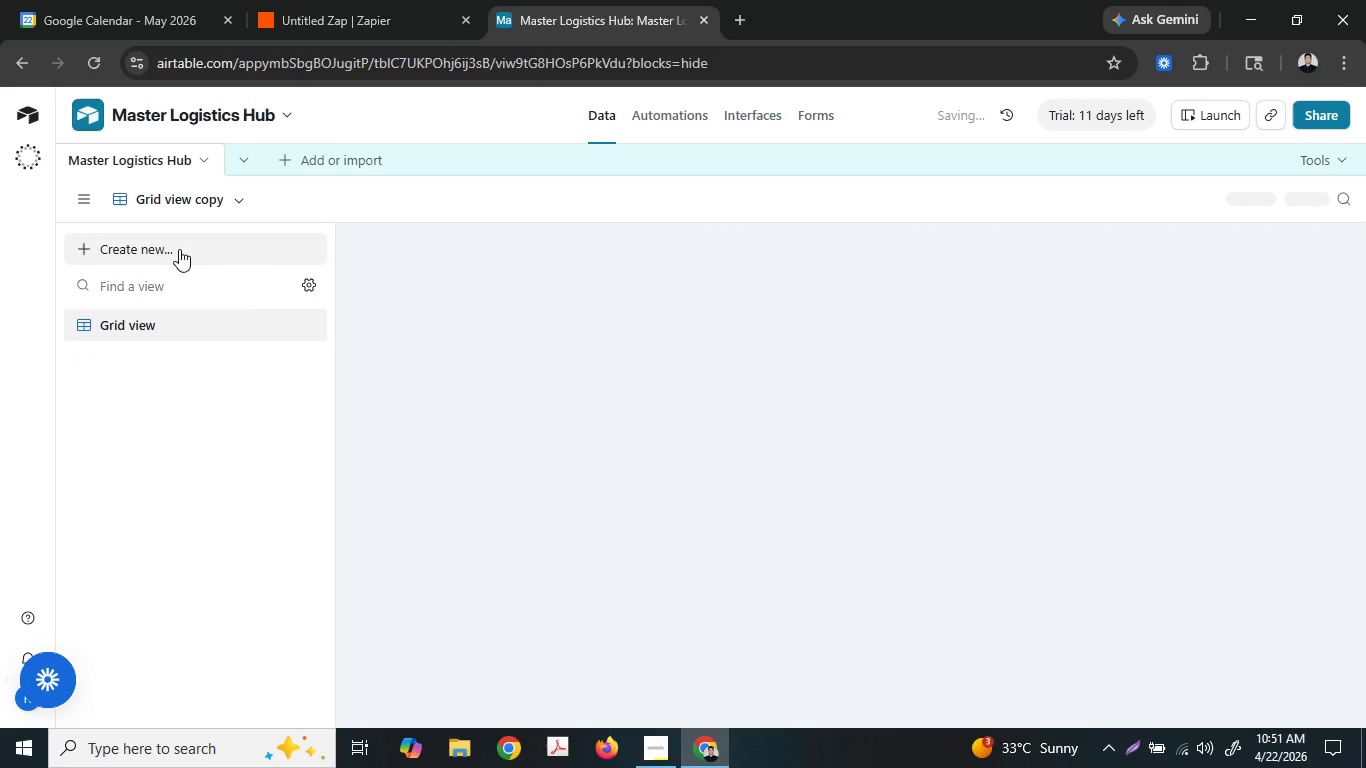 
left_click([161, 251])
 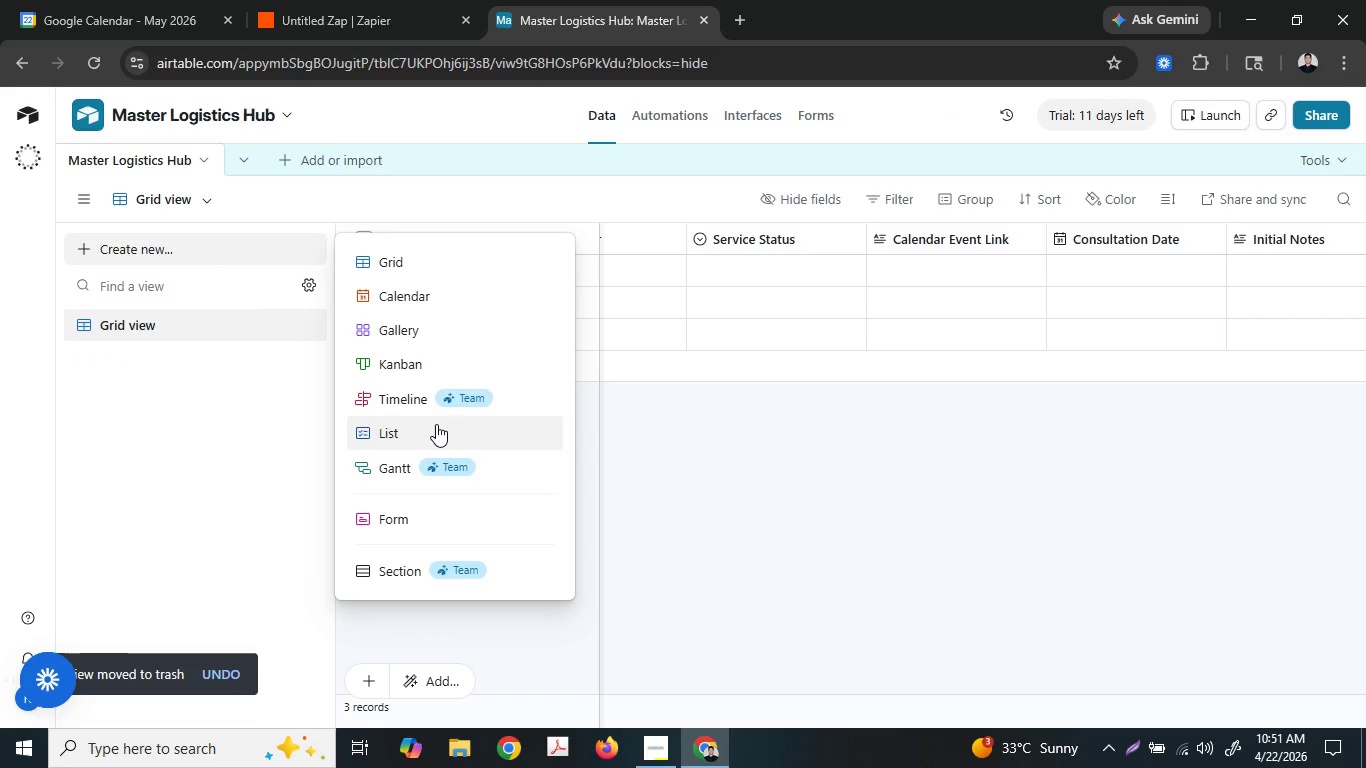 
wait(12.69)
 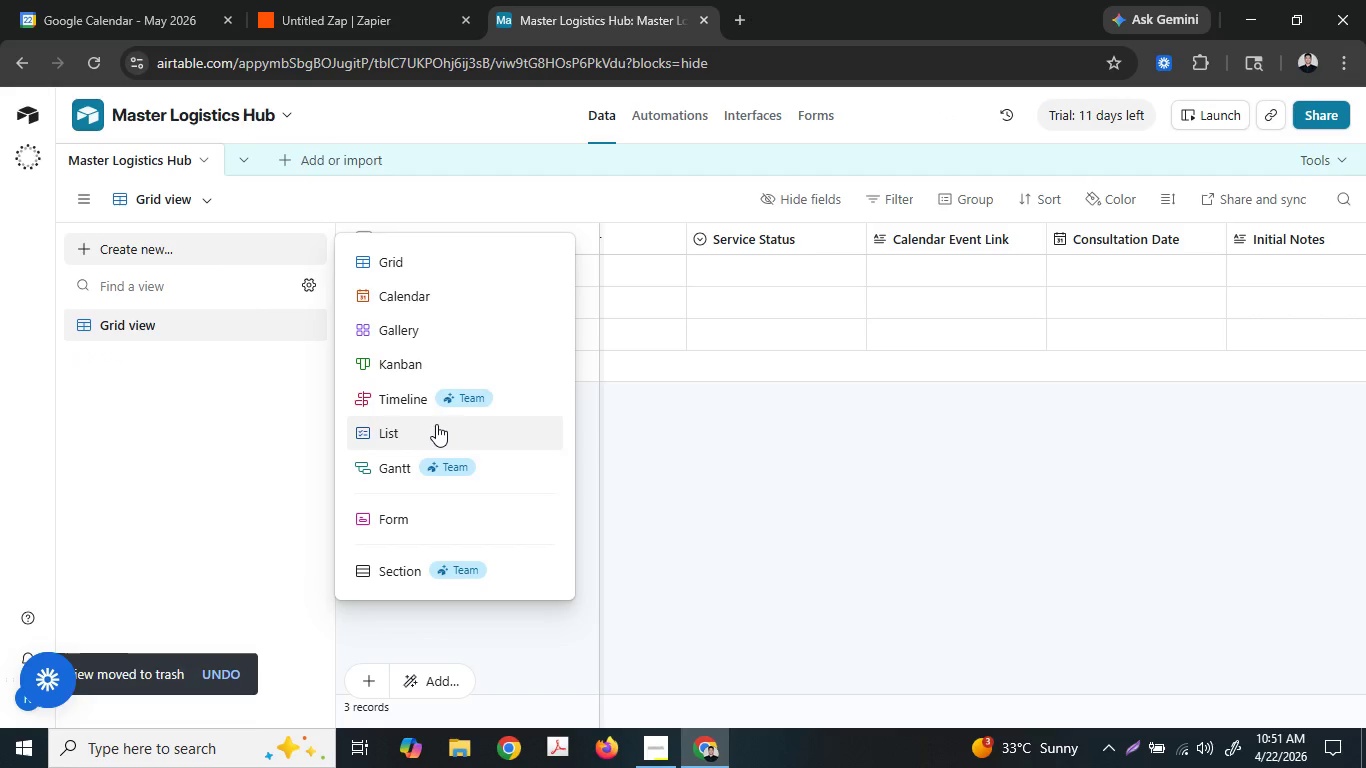 
left_click([420, 271])
 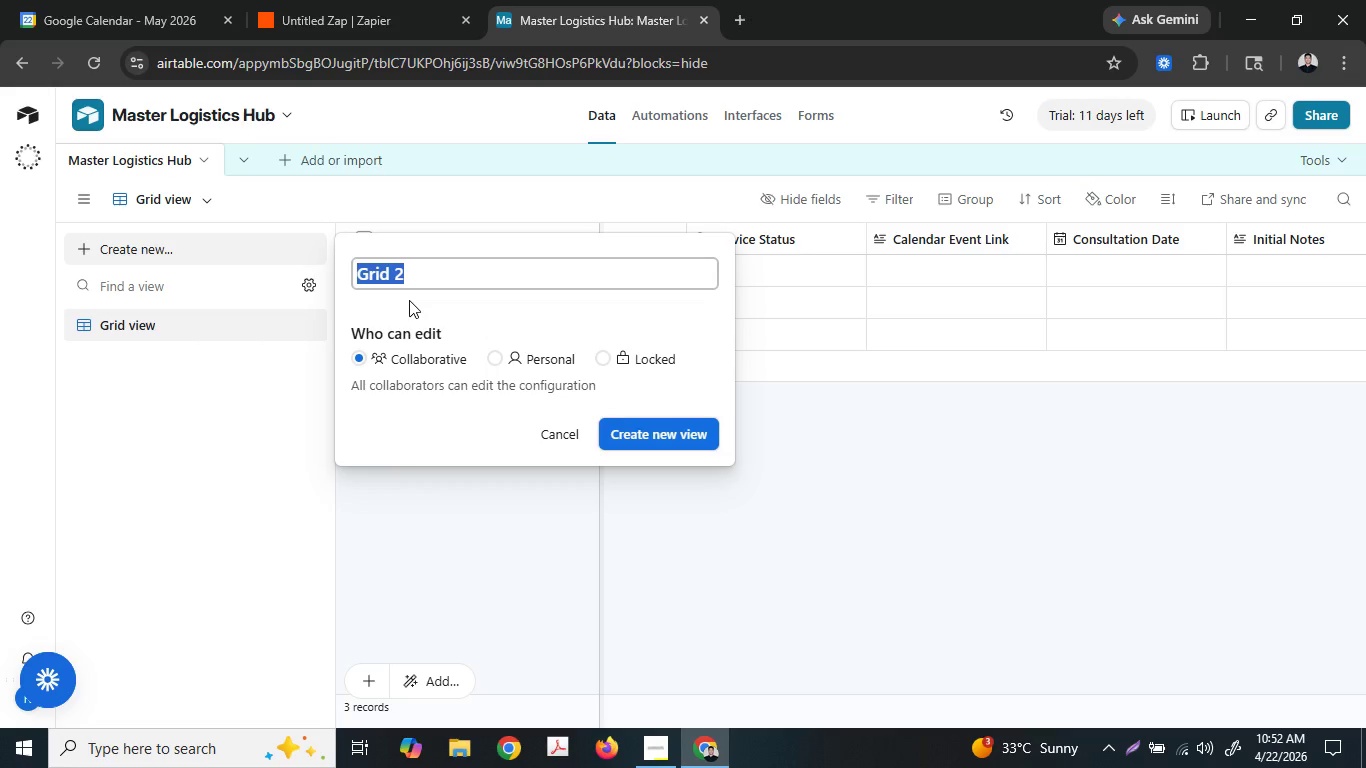 
wait(28.56)
 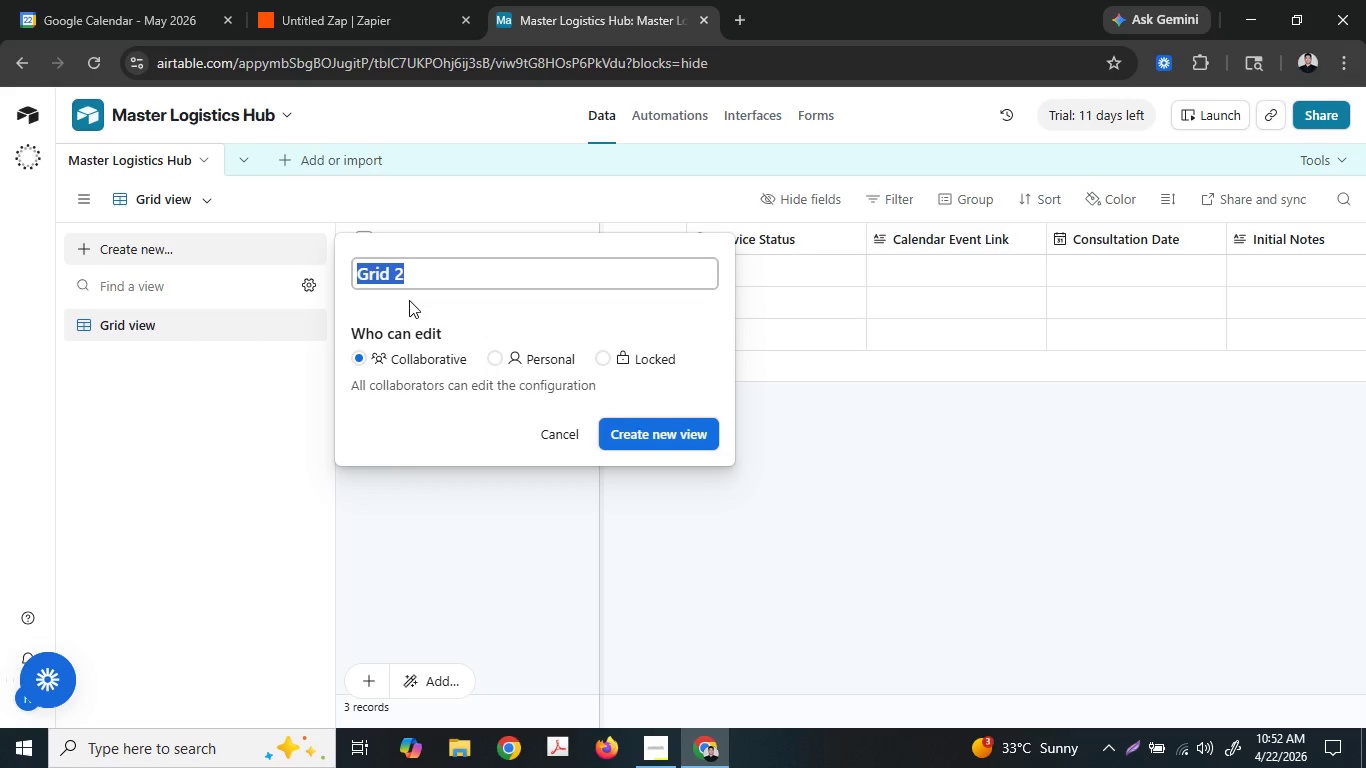 
left_click([660, 761])